 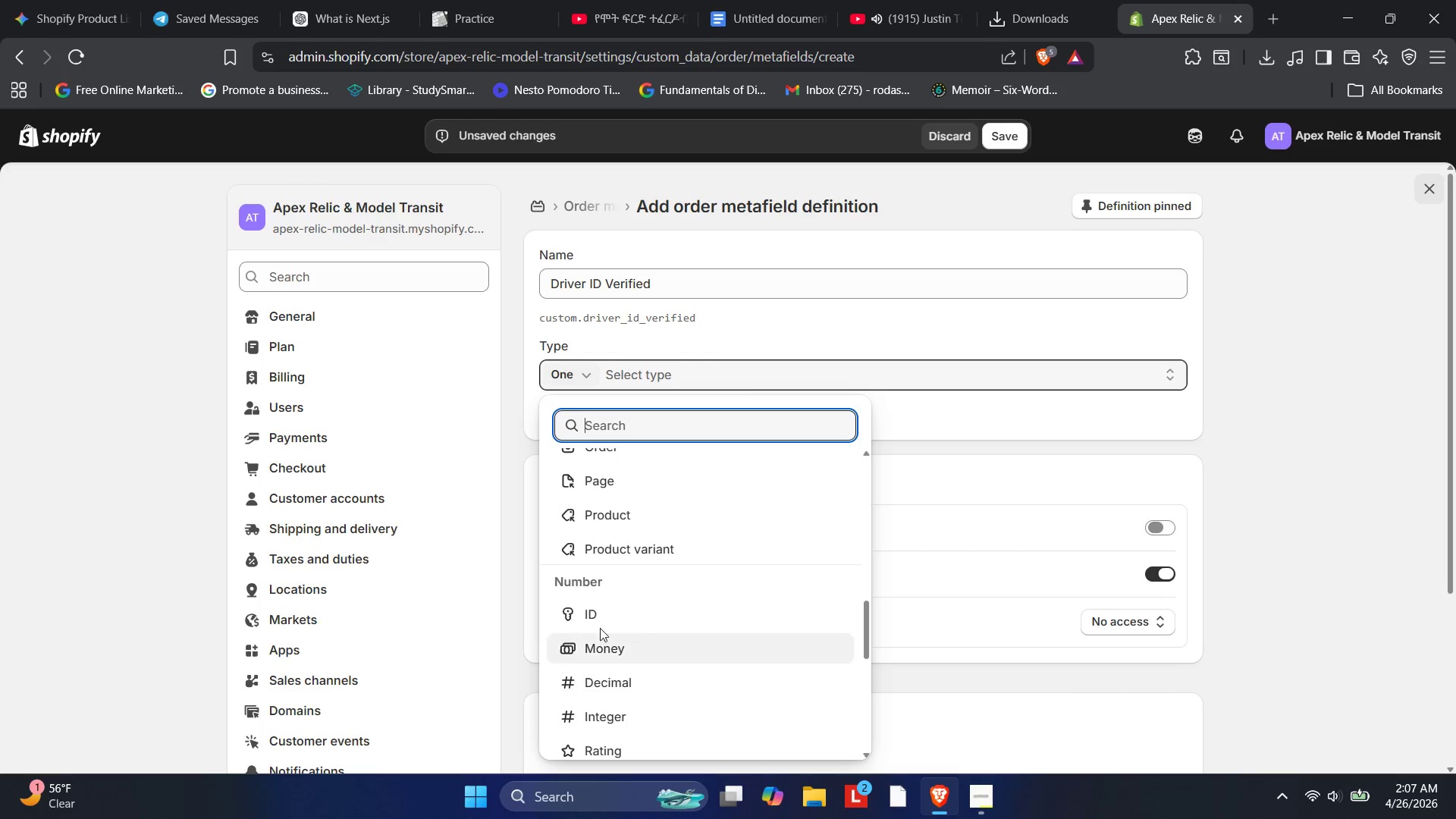 
scroll: coordinate [601, 662], scroll_direction: down, amount: 4.0
 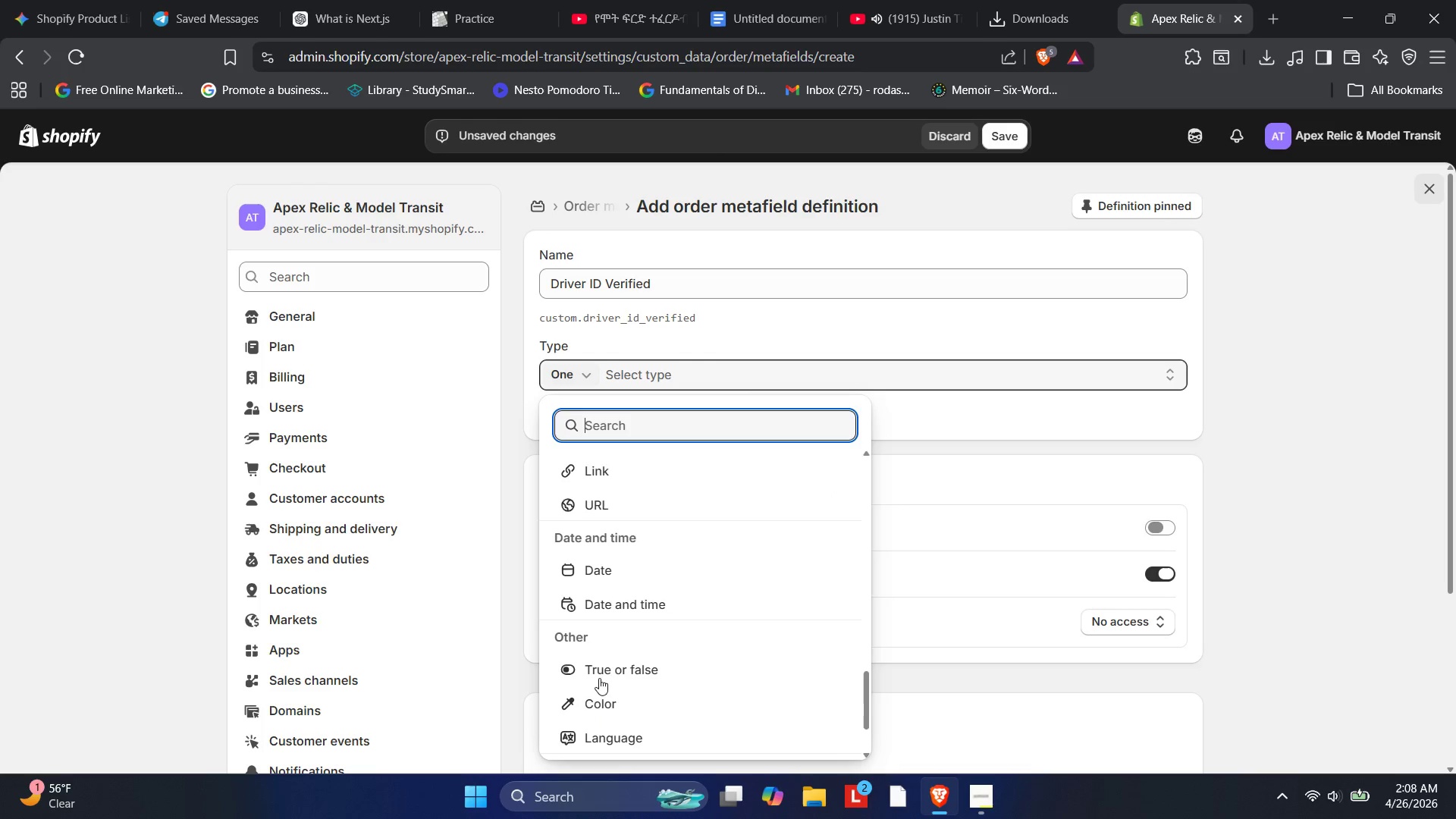 
left_click([598, 660])
 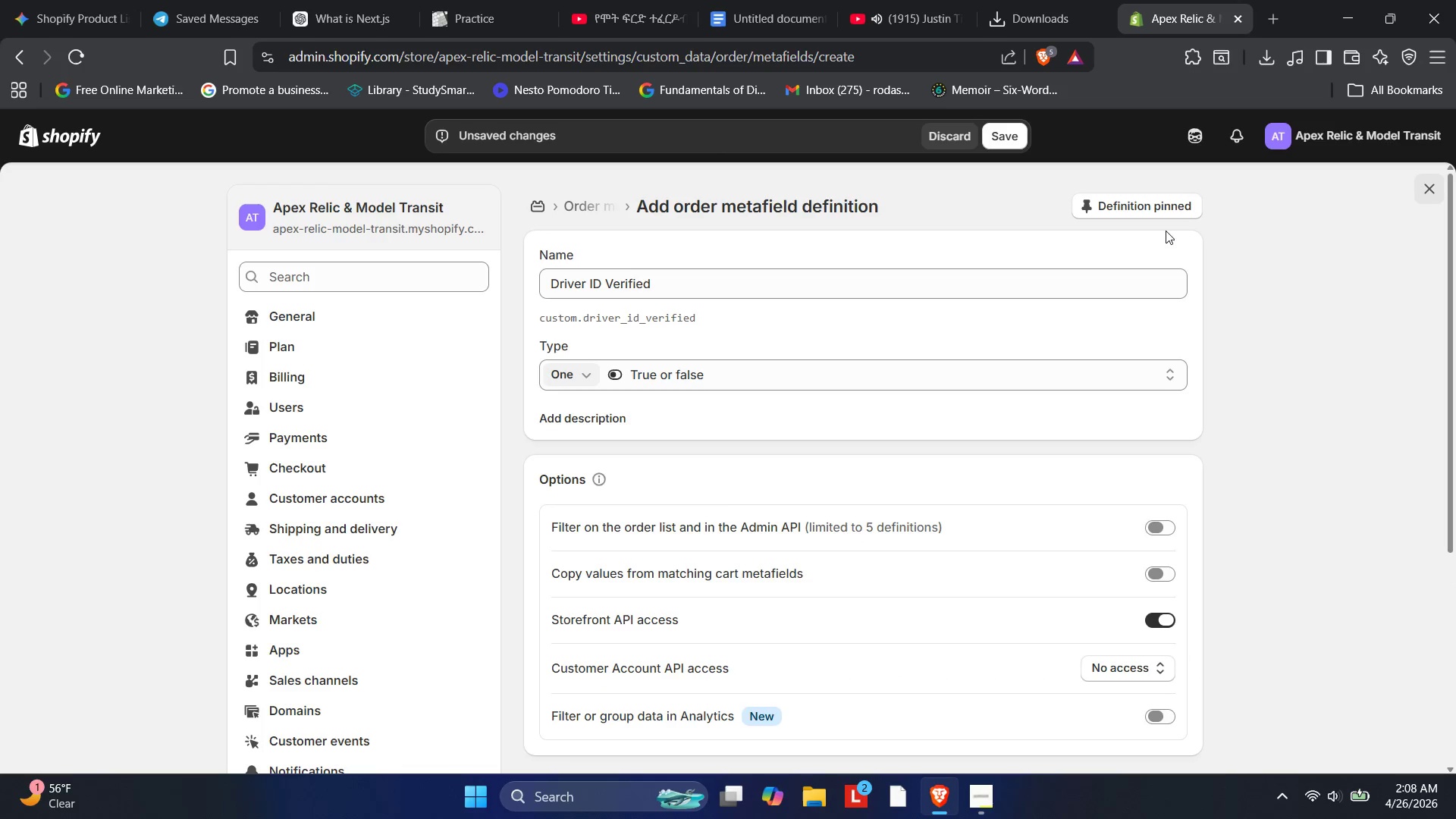 
wait(7.6)
 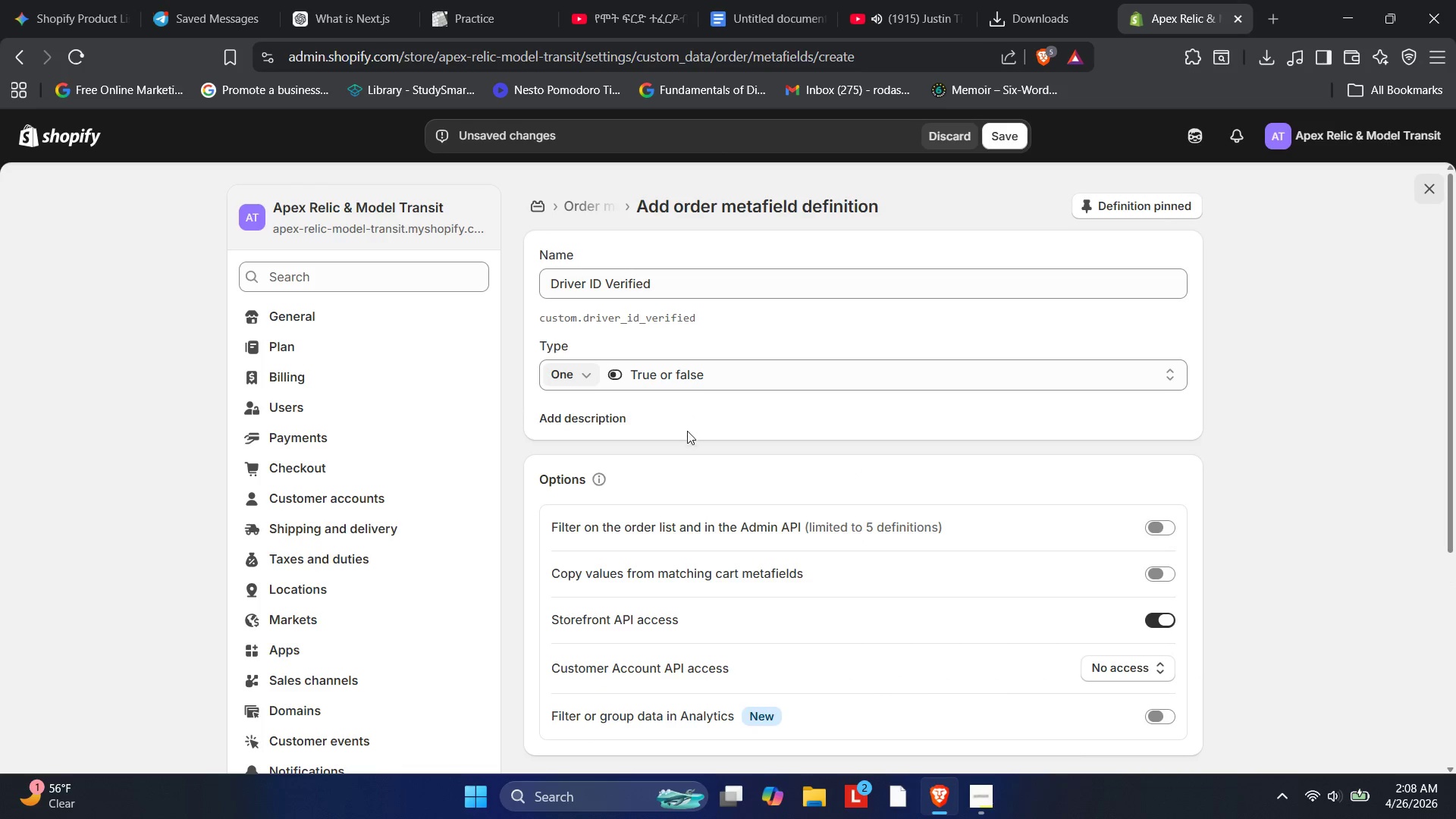 
mouse_move([921, 134])
 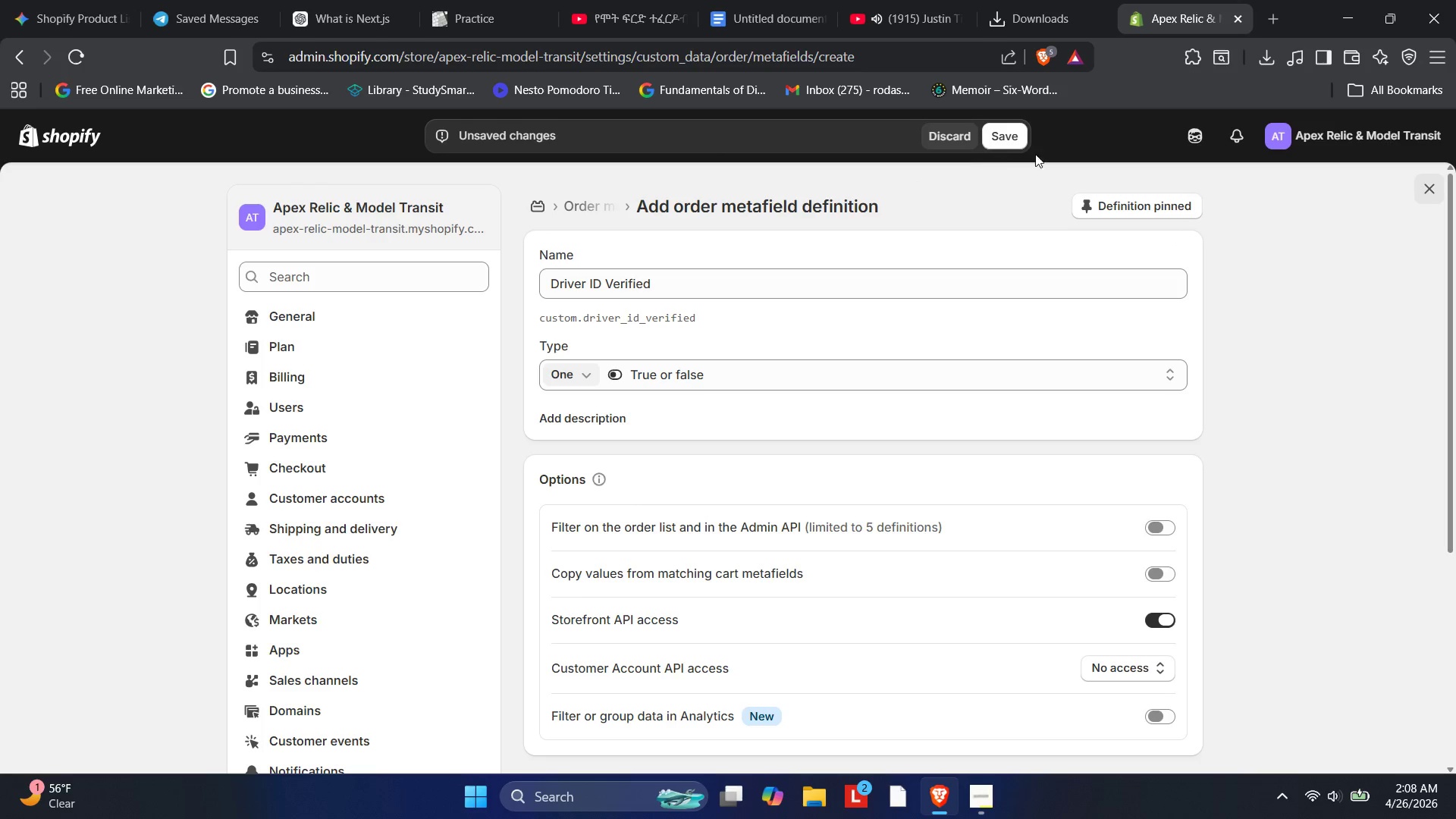 
left_click([1020, 134])
 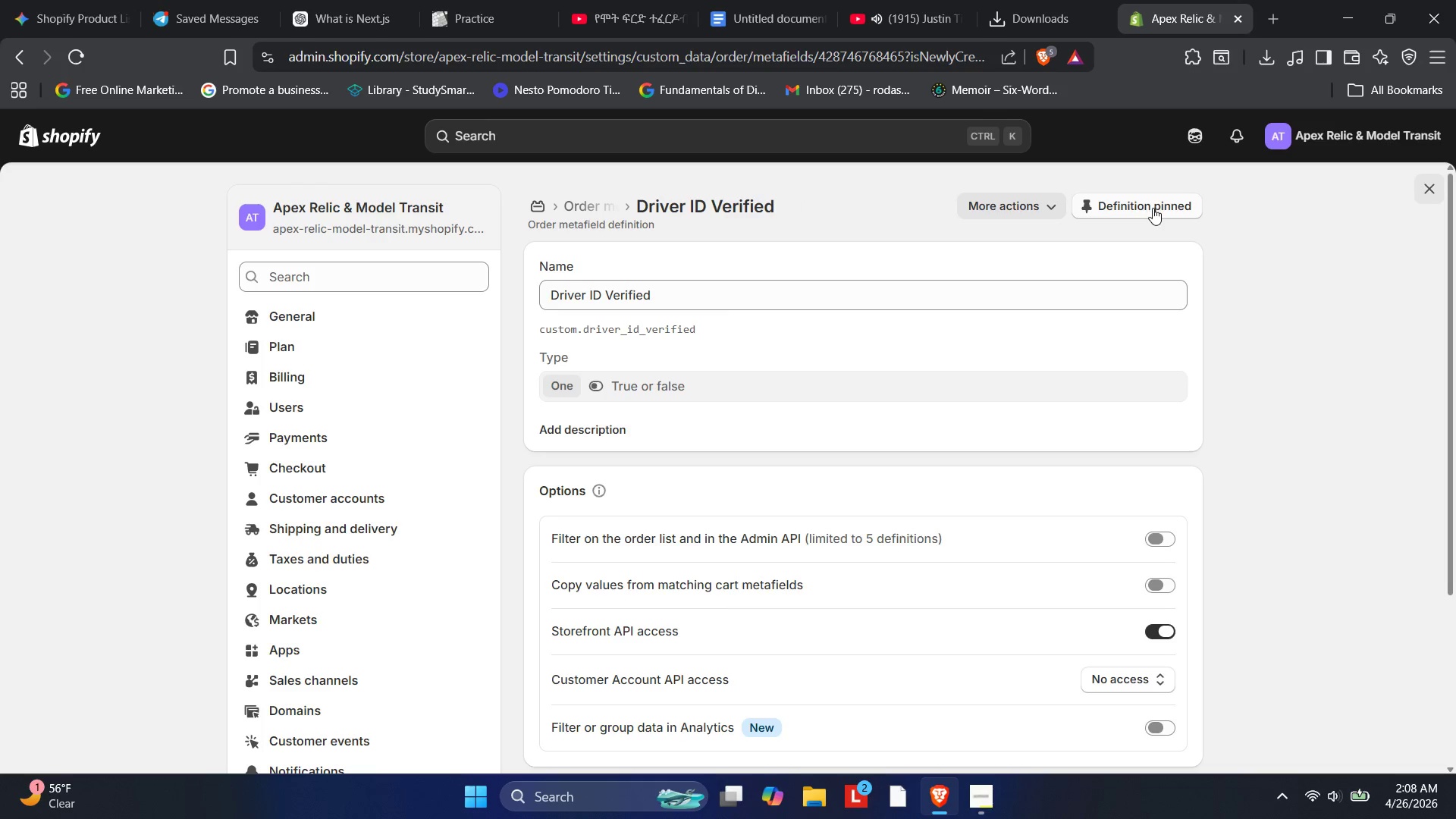 
wait(11.41)
 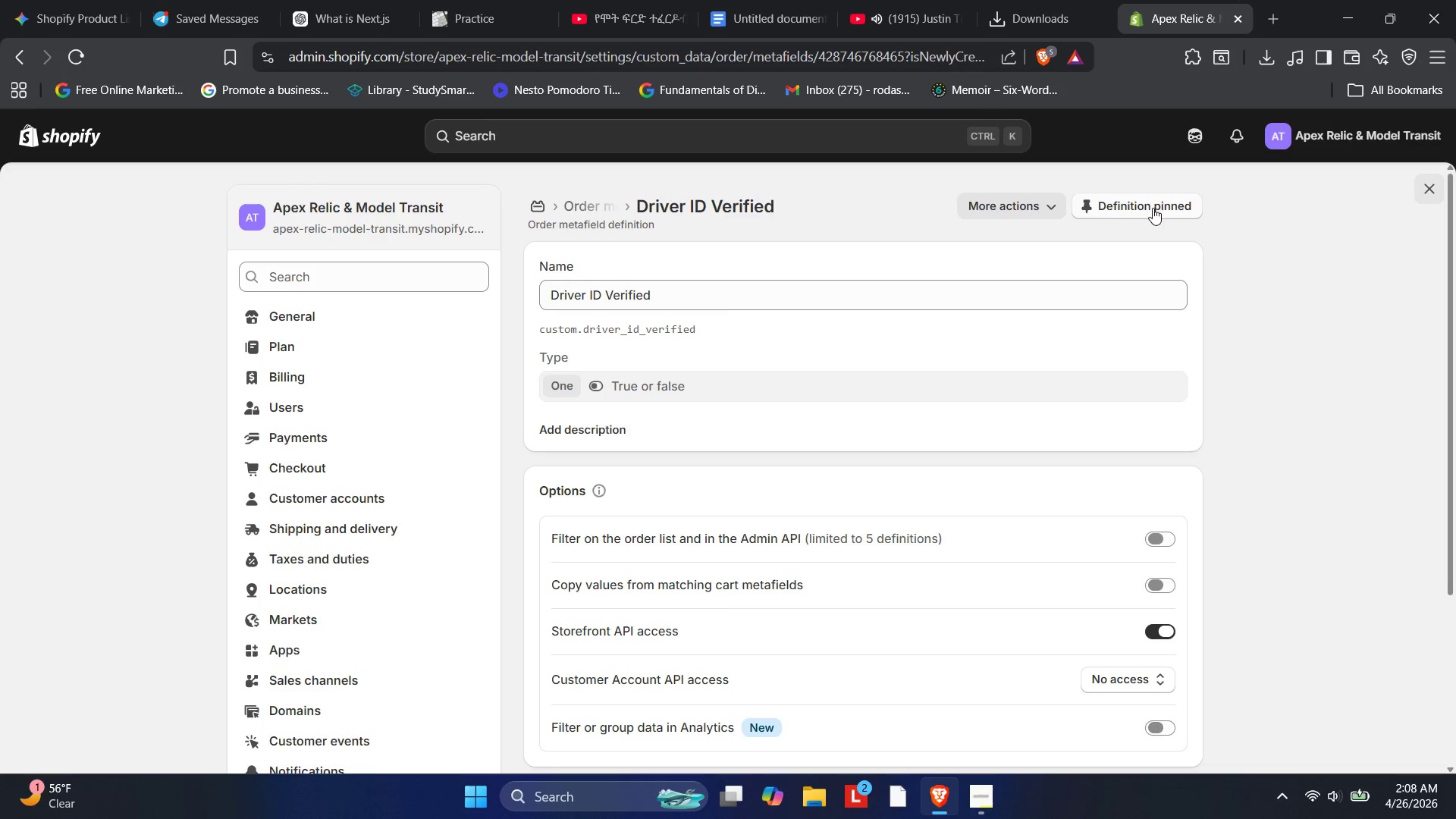 
left_click([8, 53])
 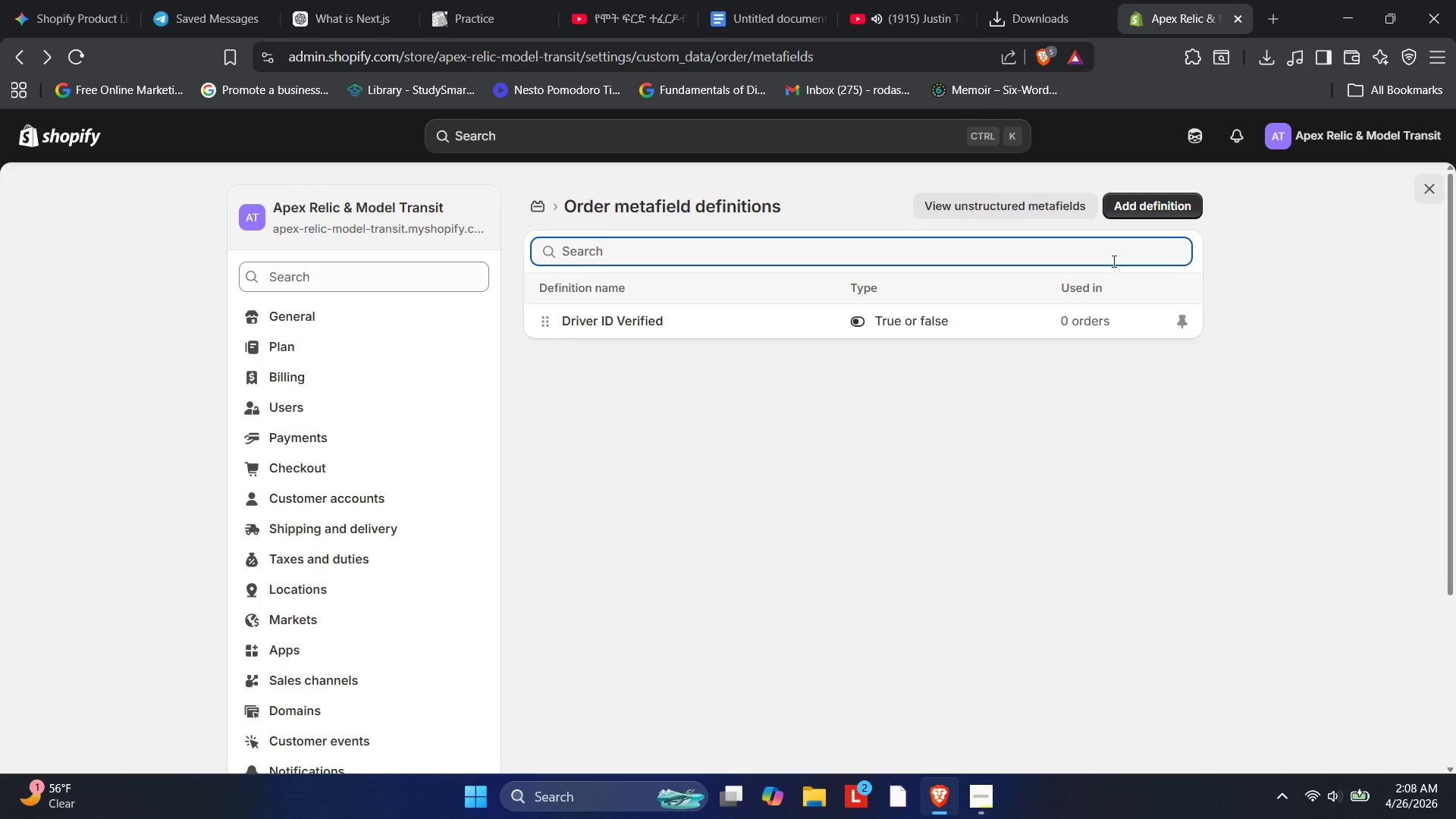 
left_click([1121, 209])
 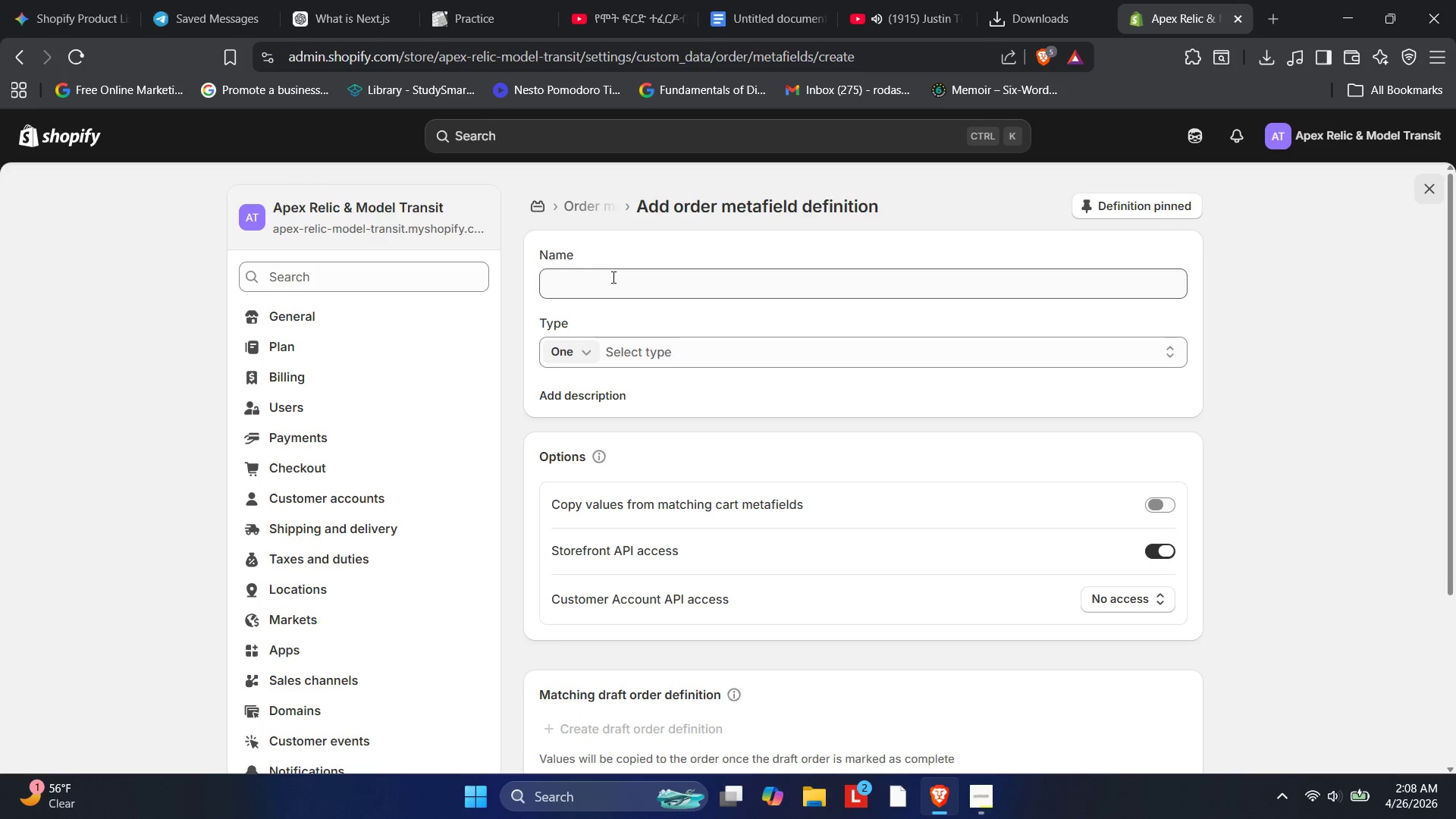 
left_click([612, 277])
 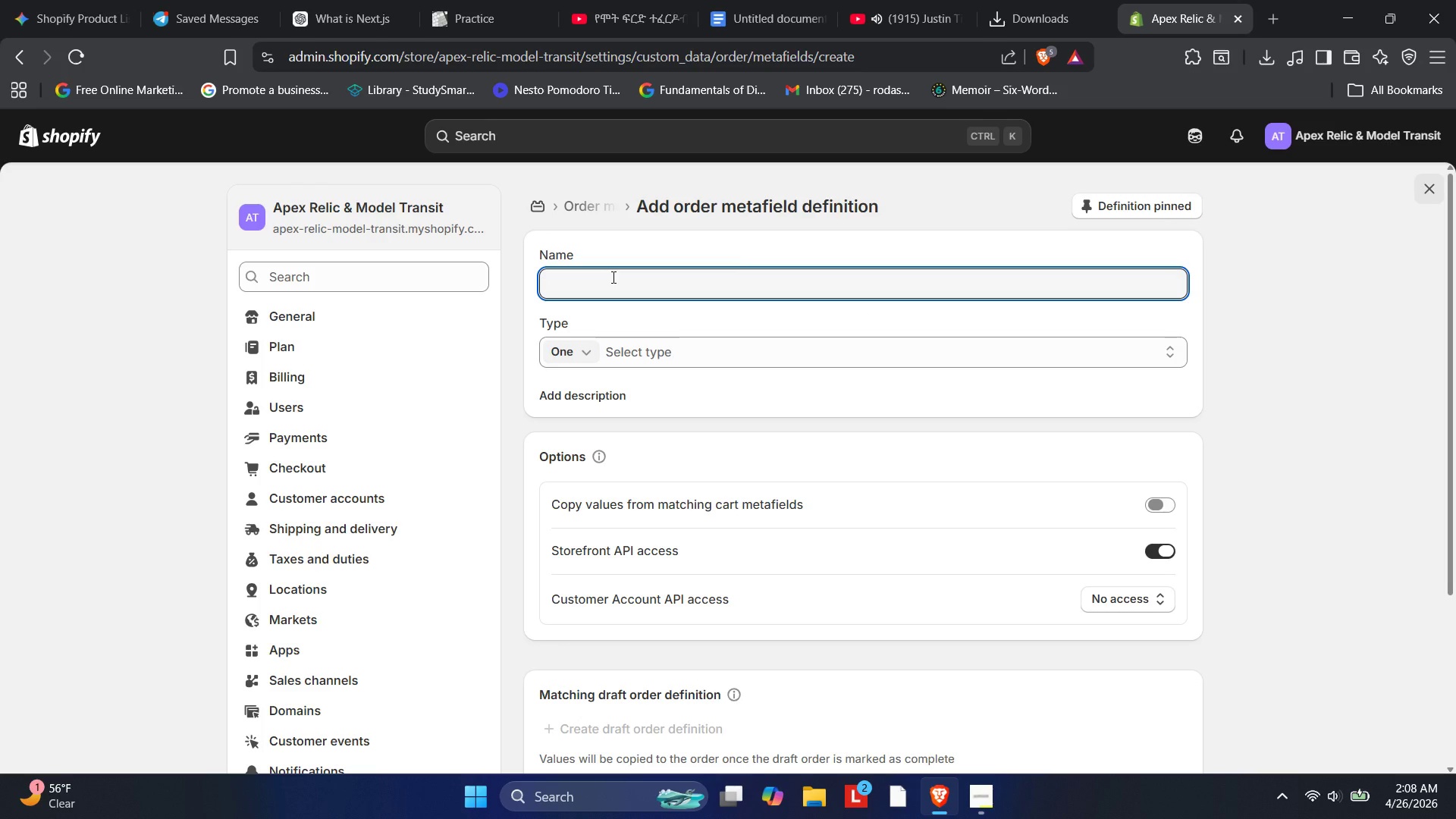 
type(Waybill Reference Number)
 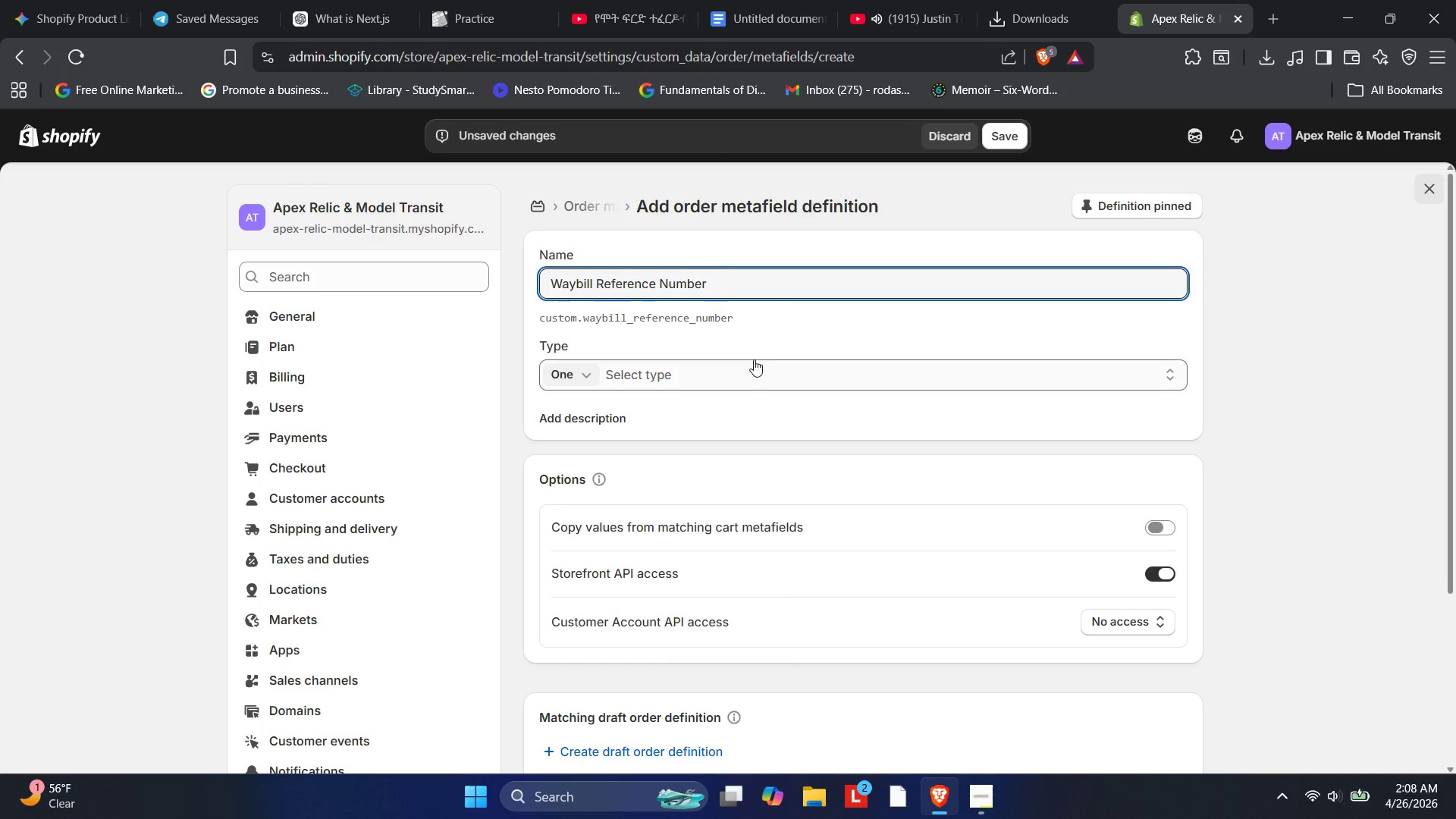 
mouse_move([633, 286])
 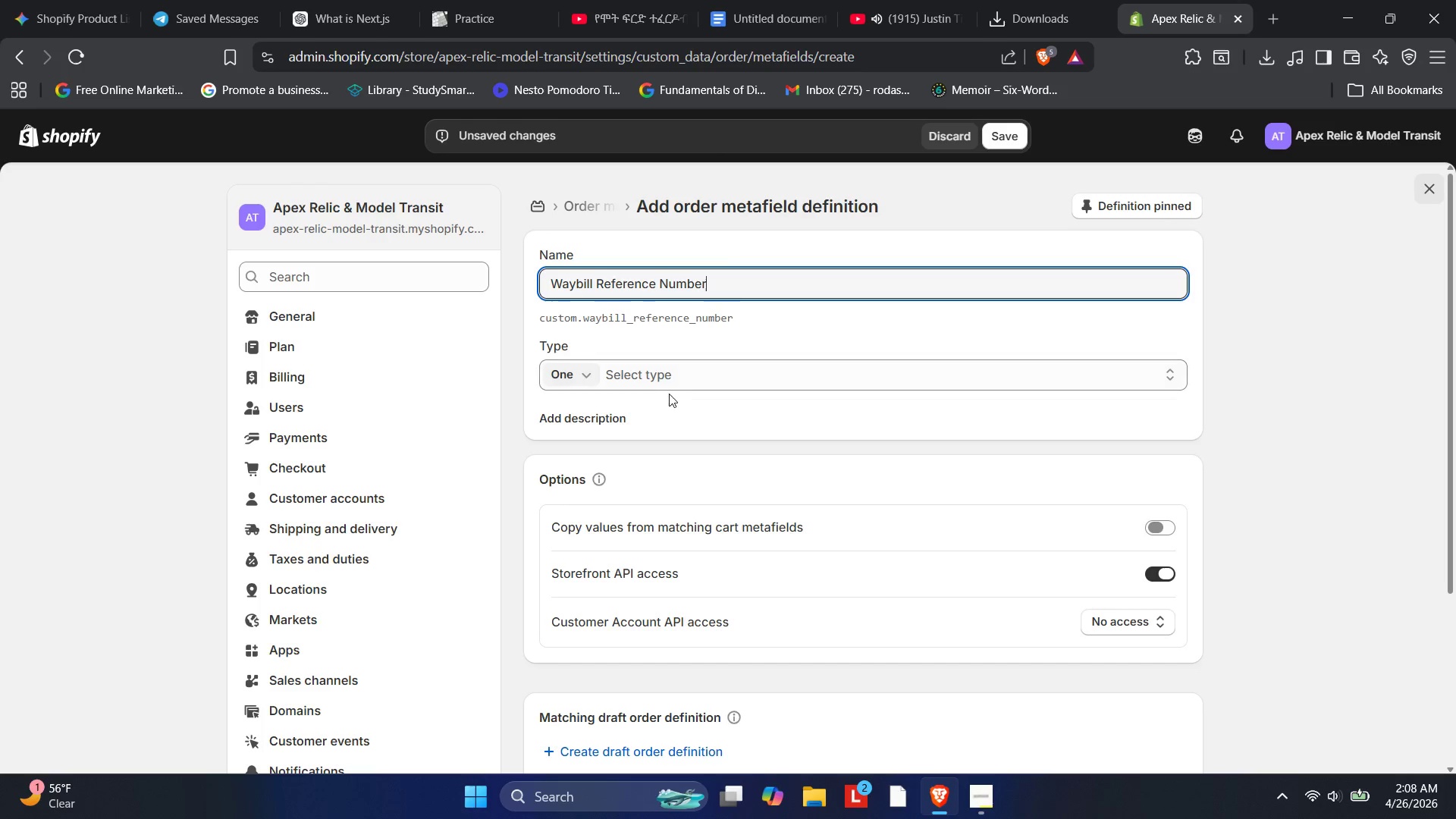 
left_click([626, 373])
 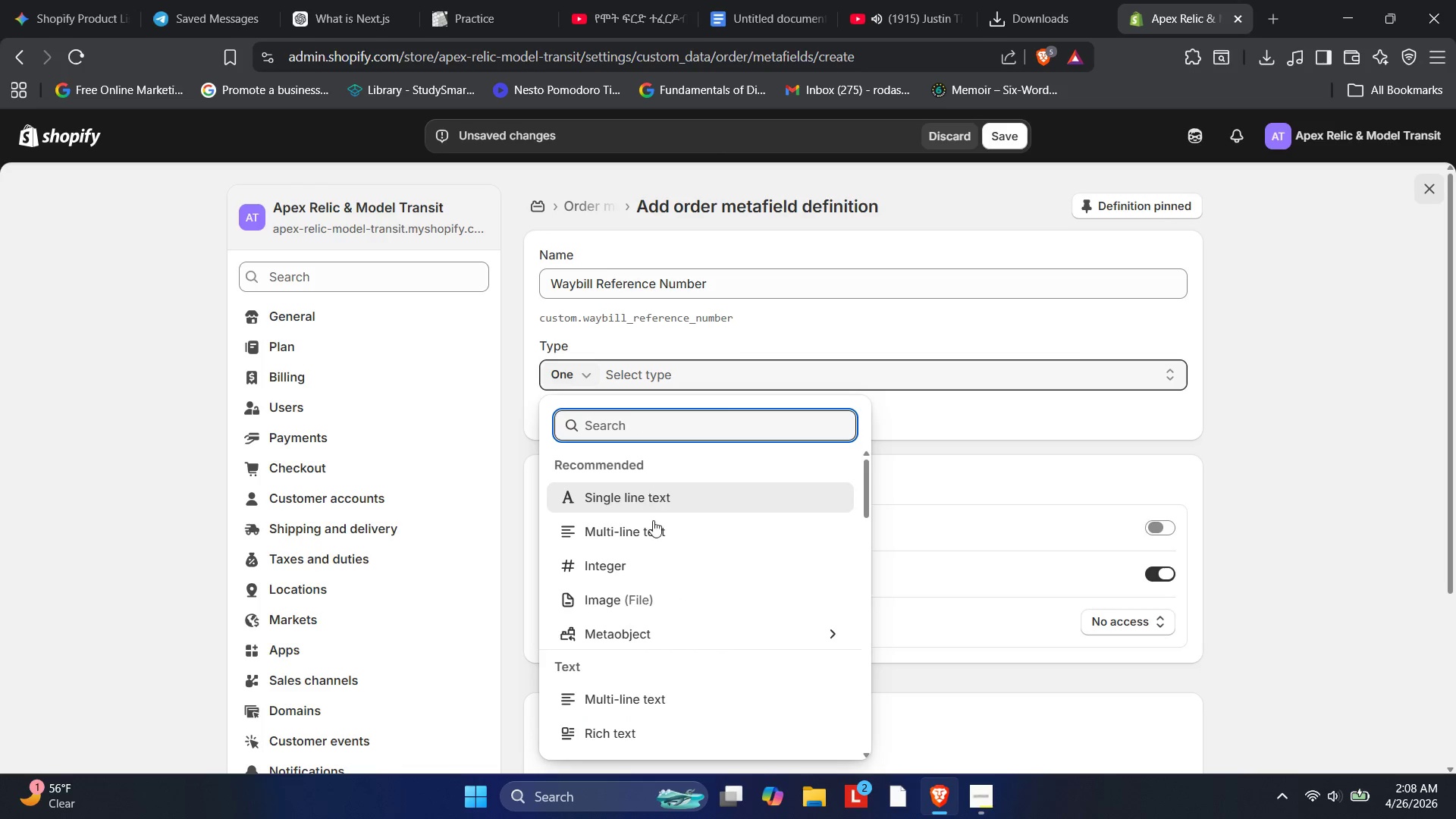 
scroll: coordinate [648, 534], scroll_direction: down, amount: 3.0
 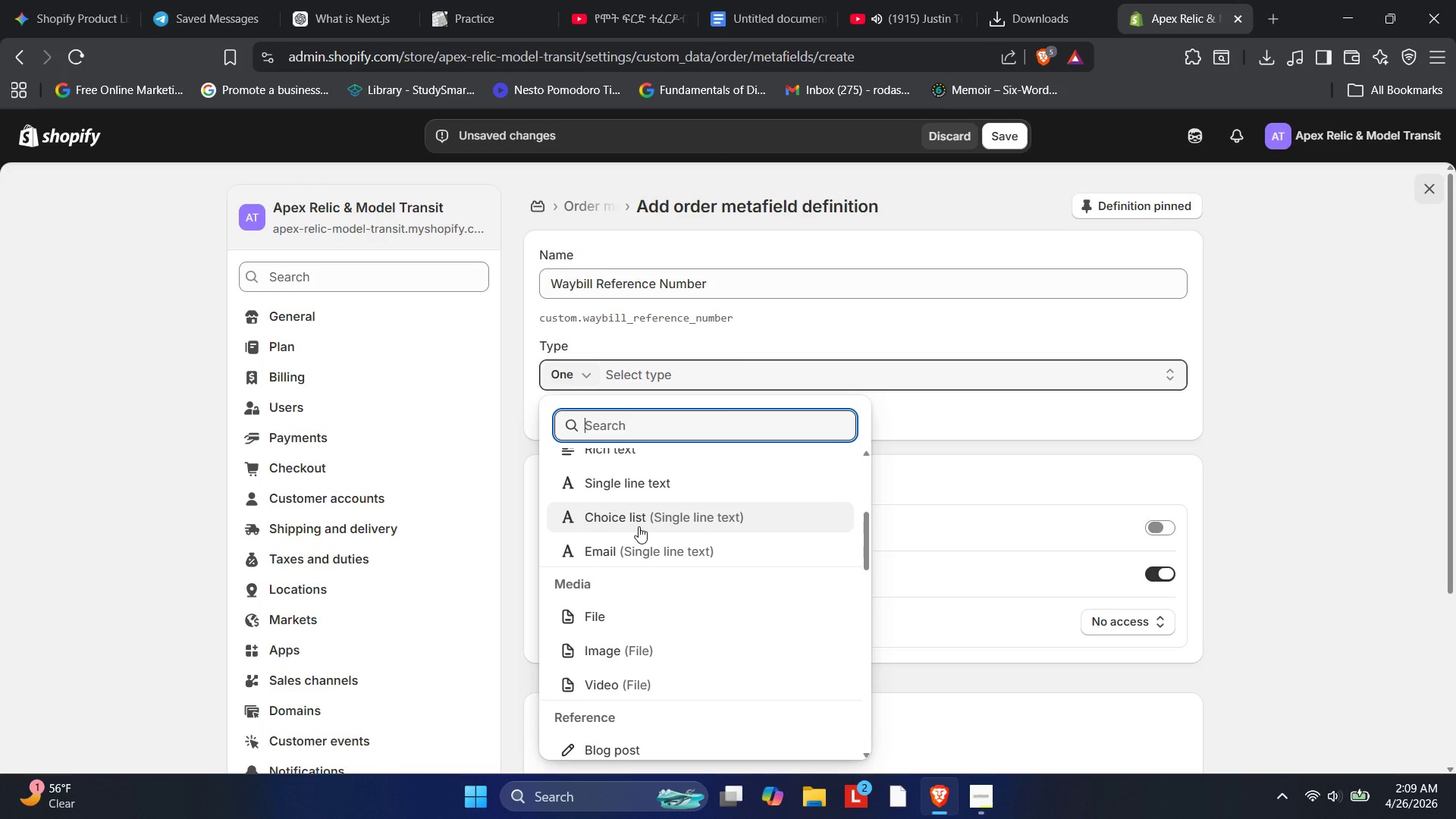 
scroll: coordinate [639, 526], scroll_direction: up, amount: 2.0
 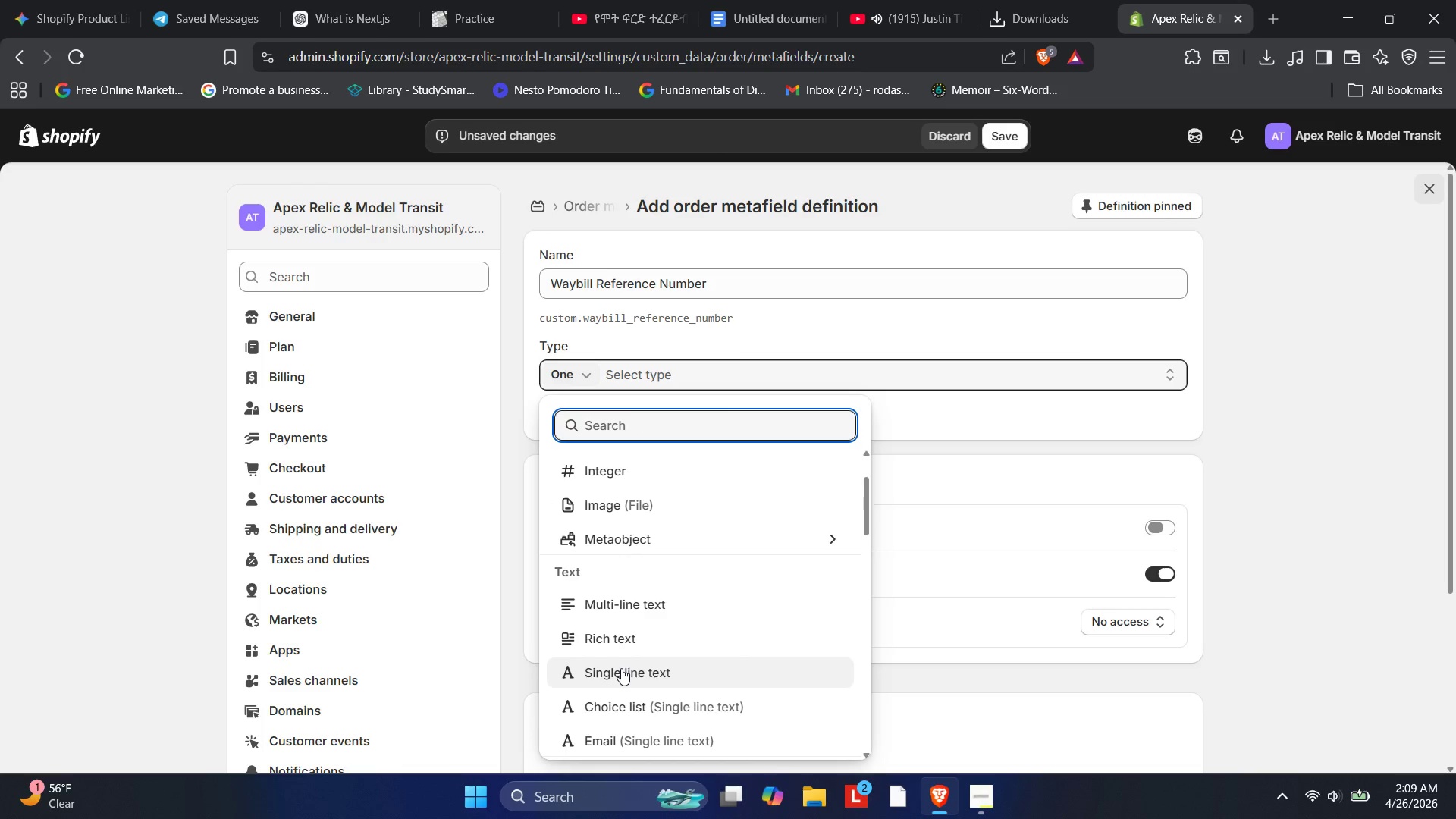 
left_click([621, 668])
 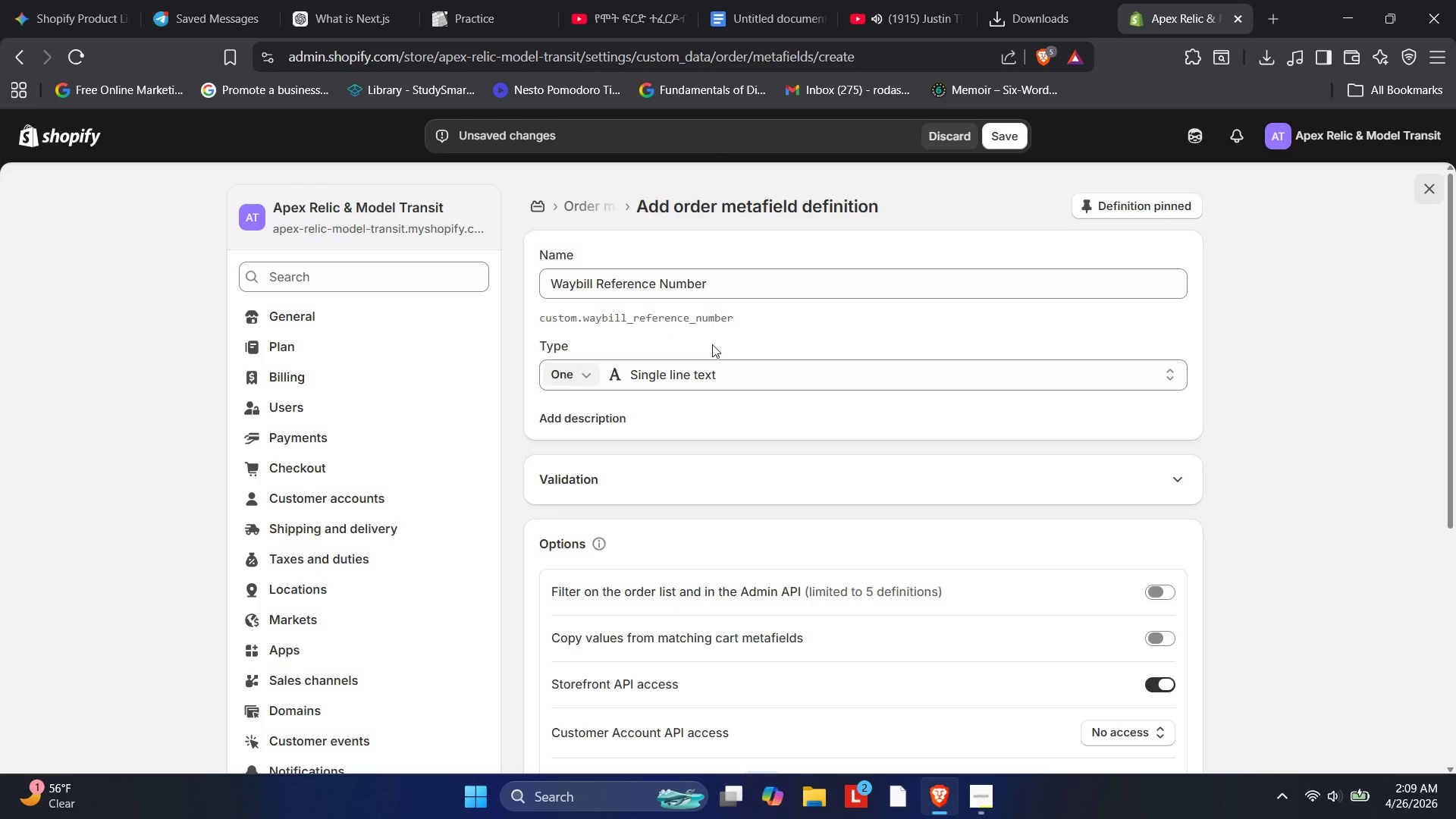 
wait(10.83)
 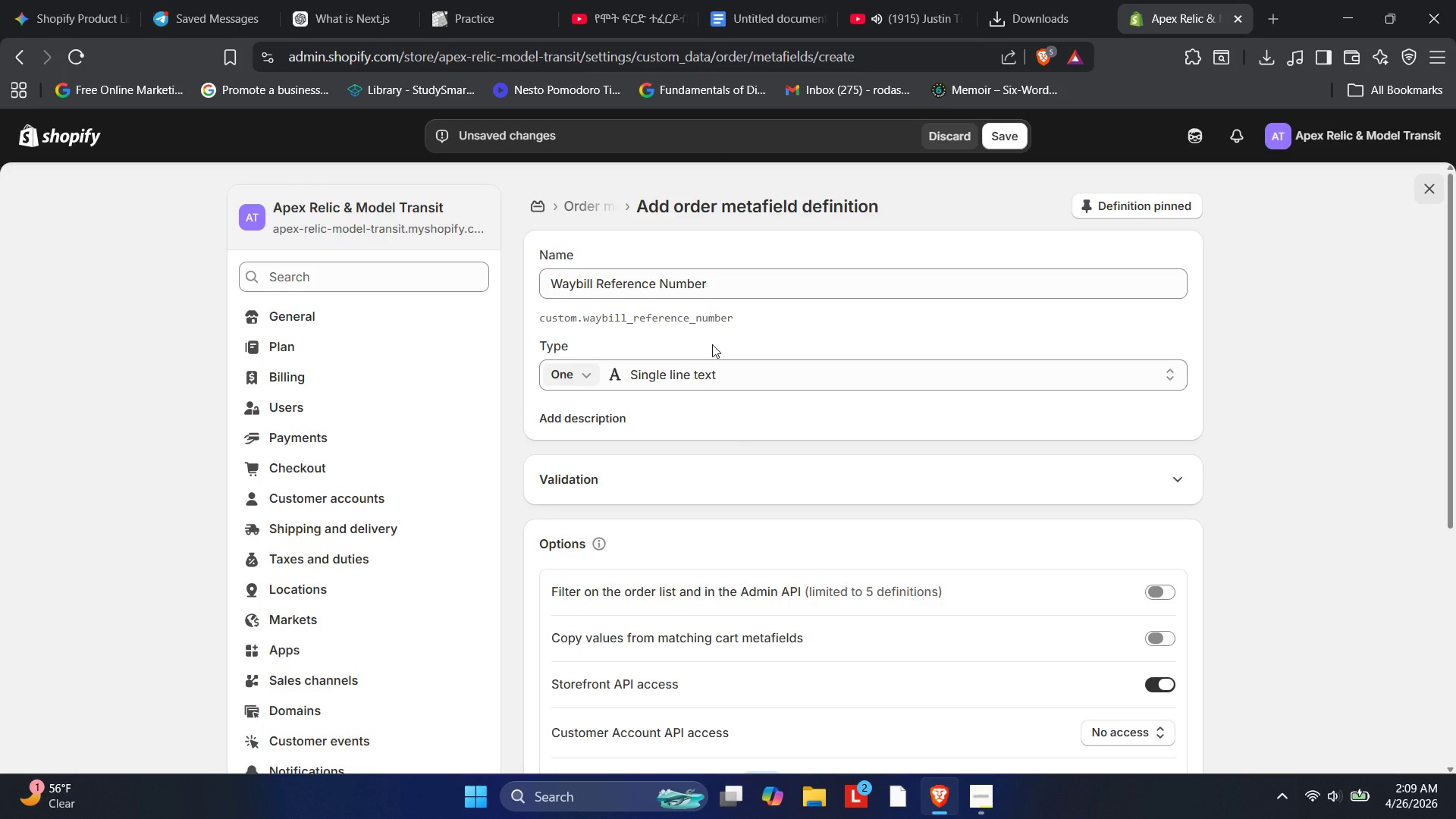 
left_click([1006, 141])
 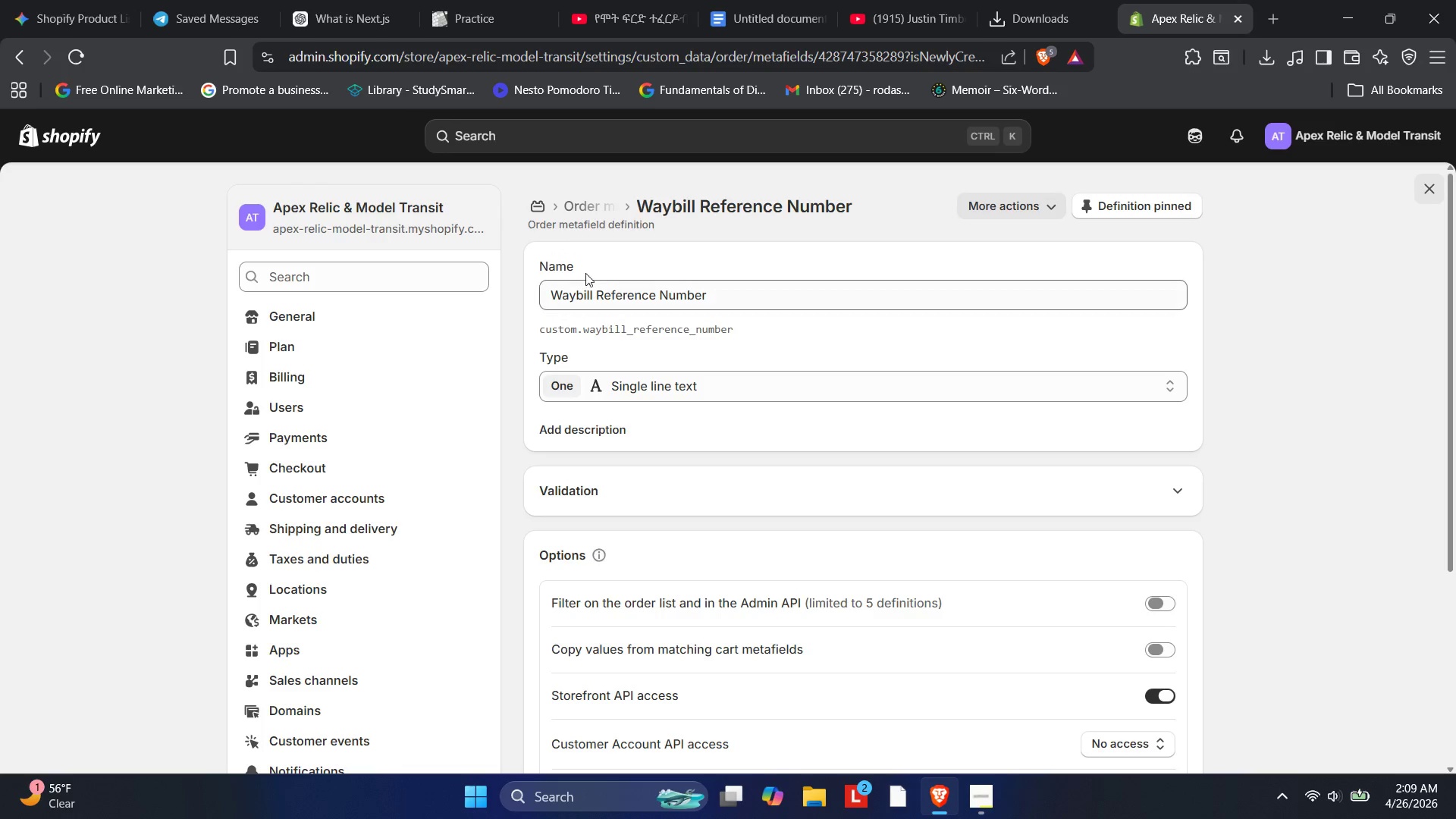 
wait(6.14)
 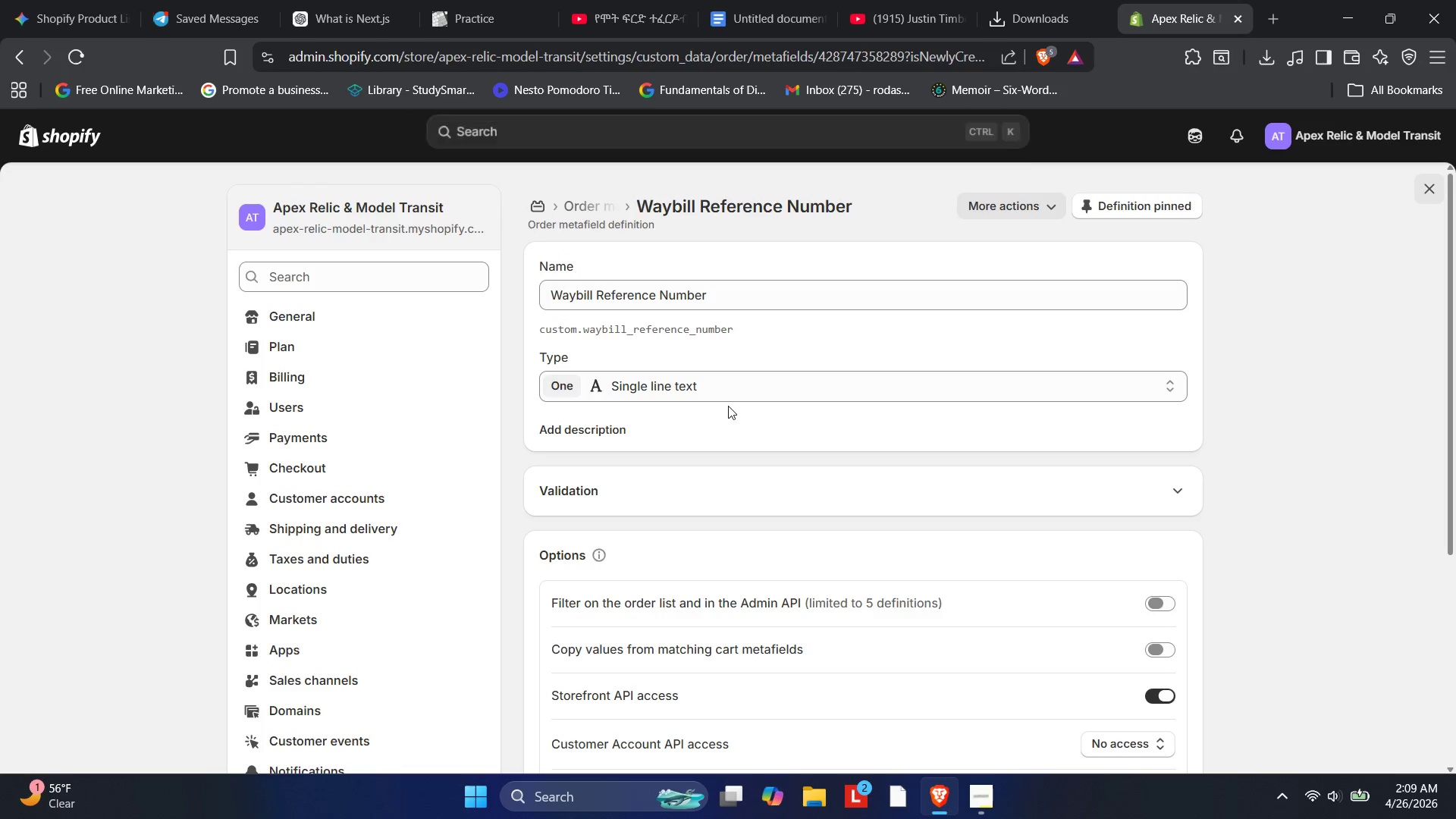 
left_click([601, 198])
 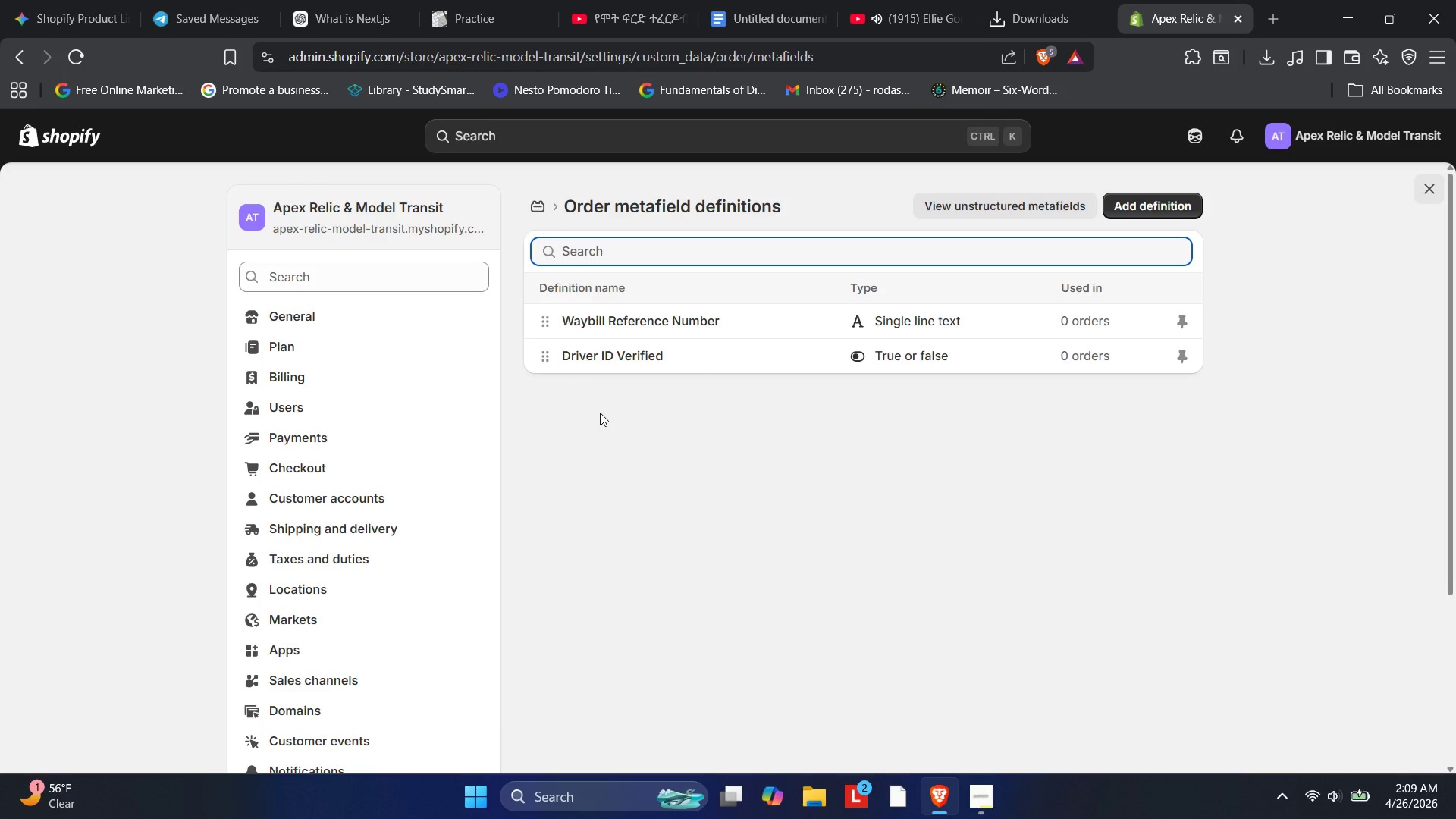 
wait(38.42)
 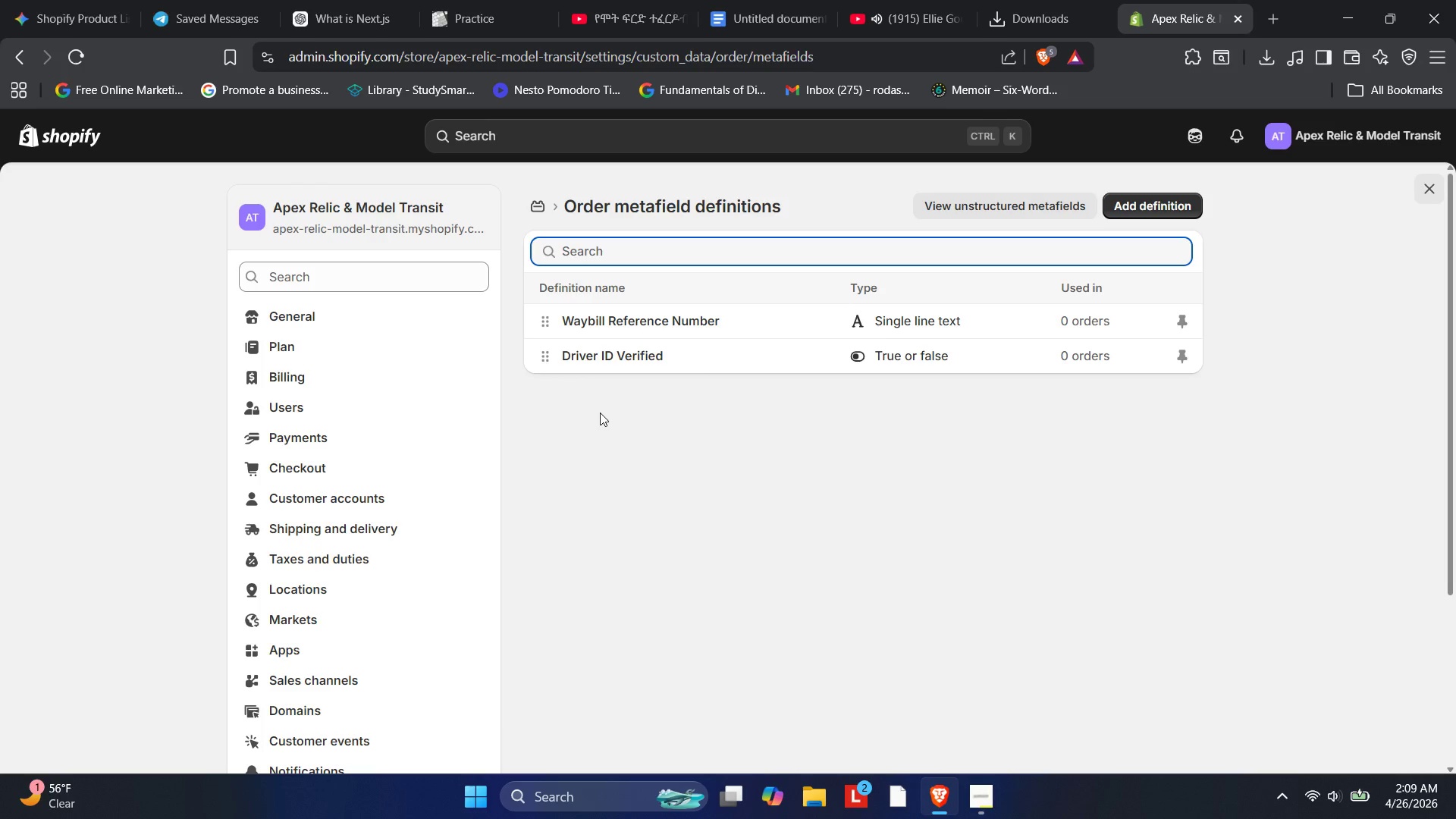 
left_click([529, 213])
 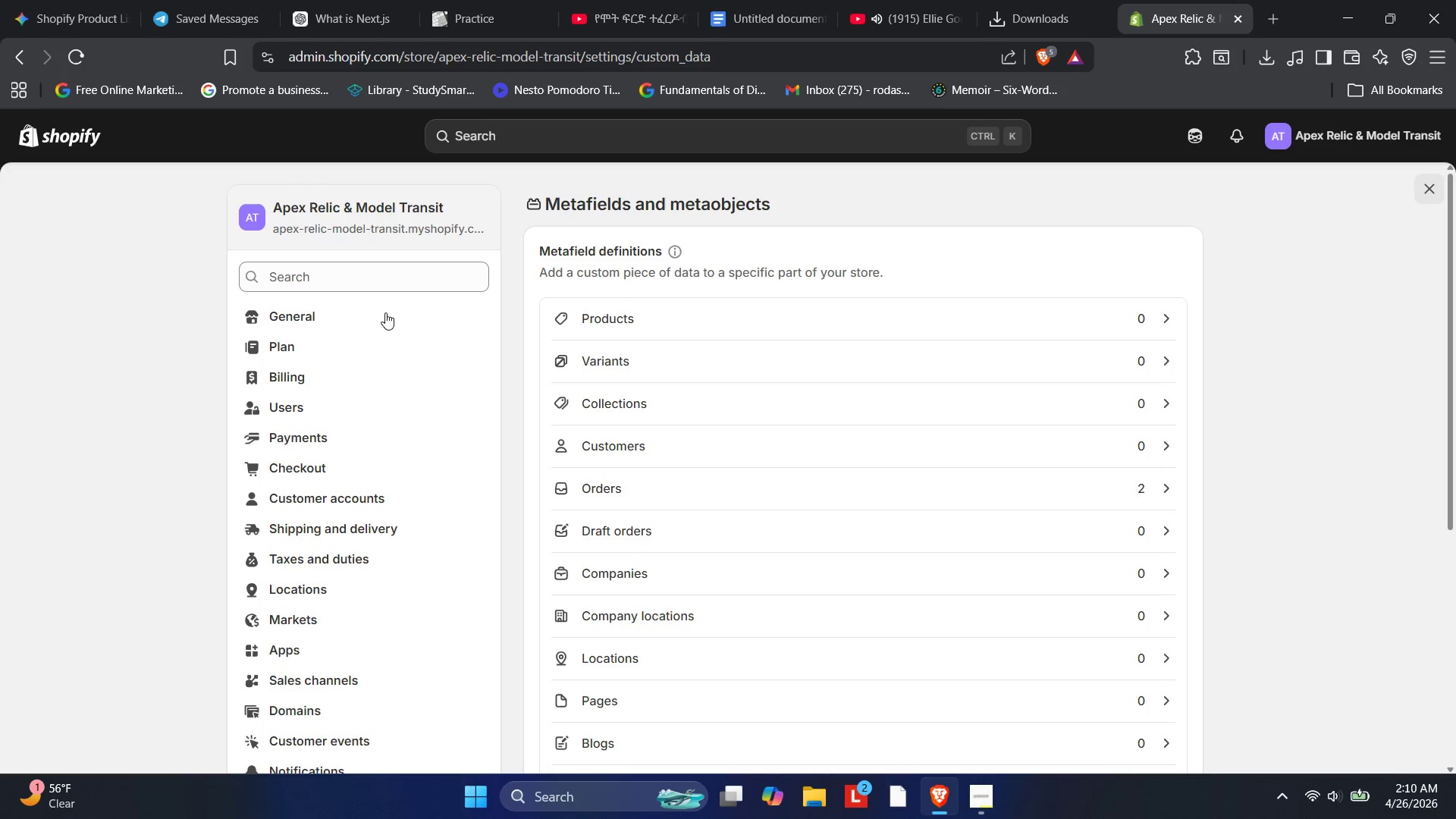 
scroll: coordinate [403, 374], scroll_direction: down, amount: 7.0
 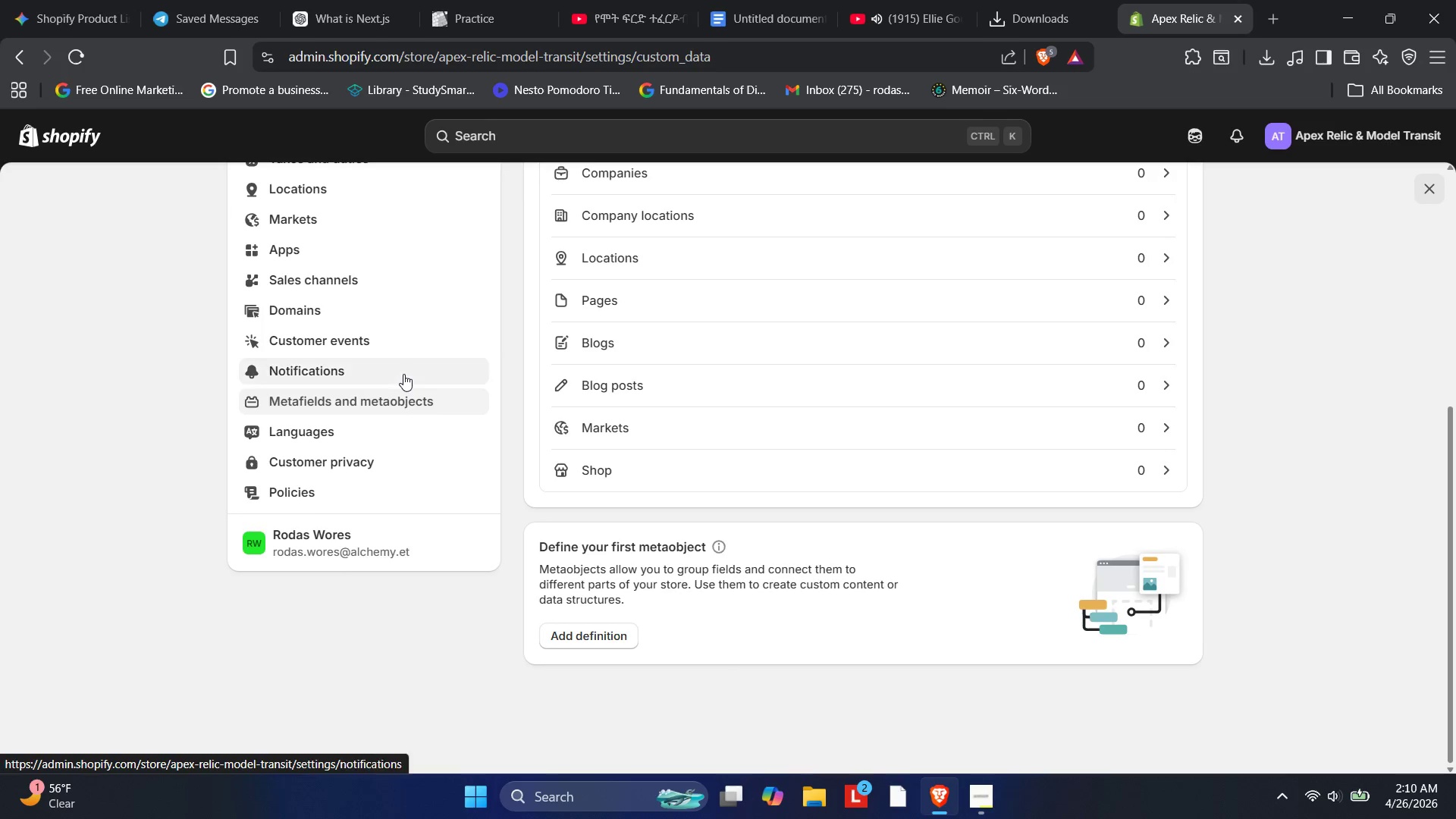 
scroll: coordinate [403, 374], scroll_direction: up, amount: 2.0
 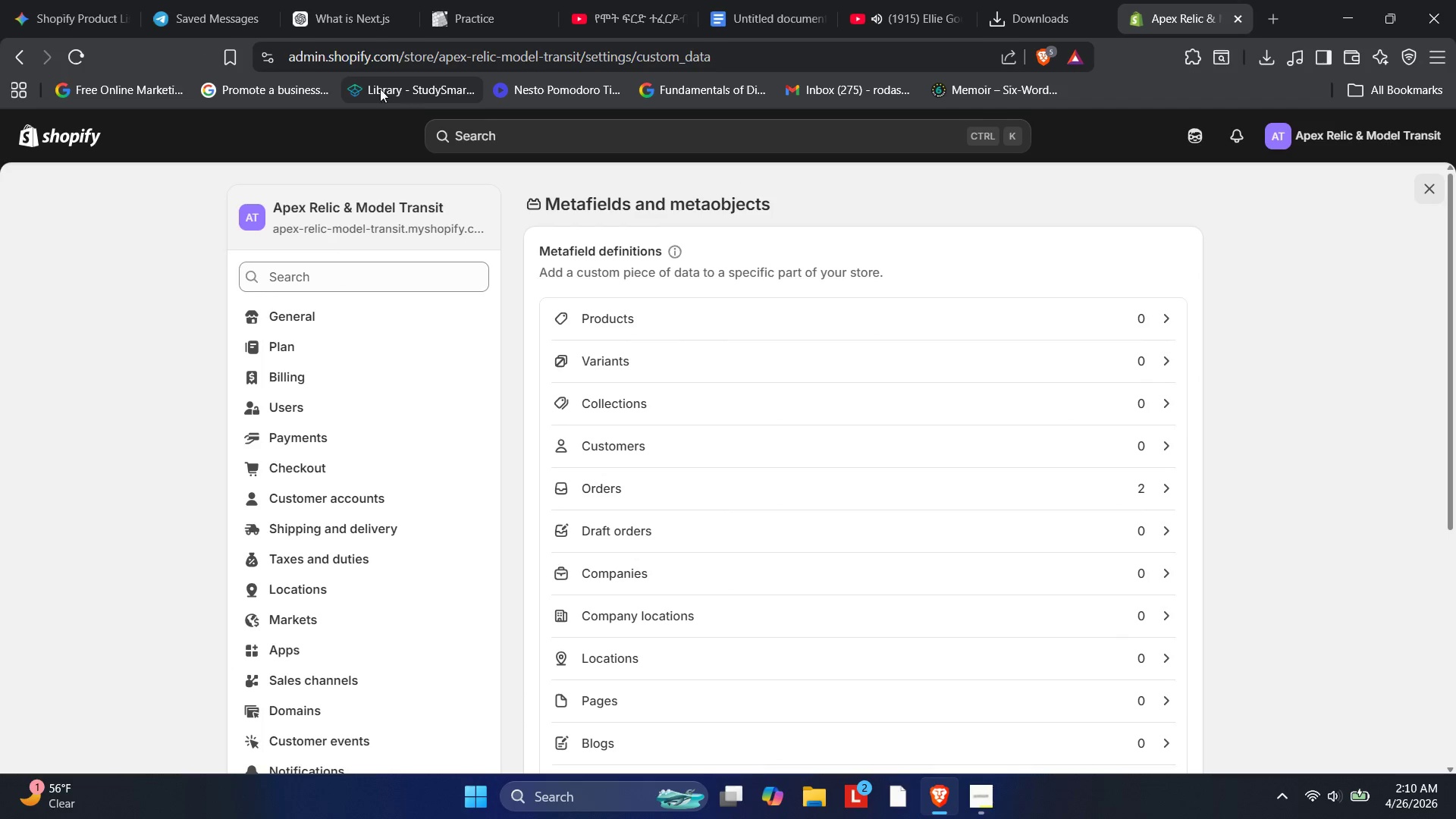 
left_click([21, 56])
 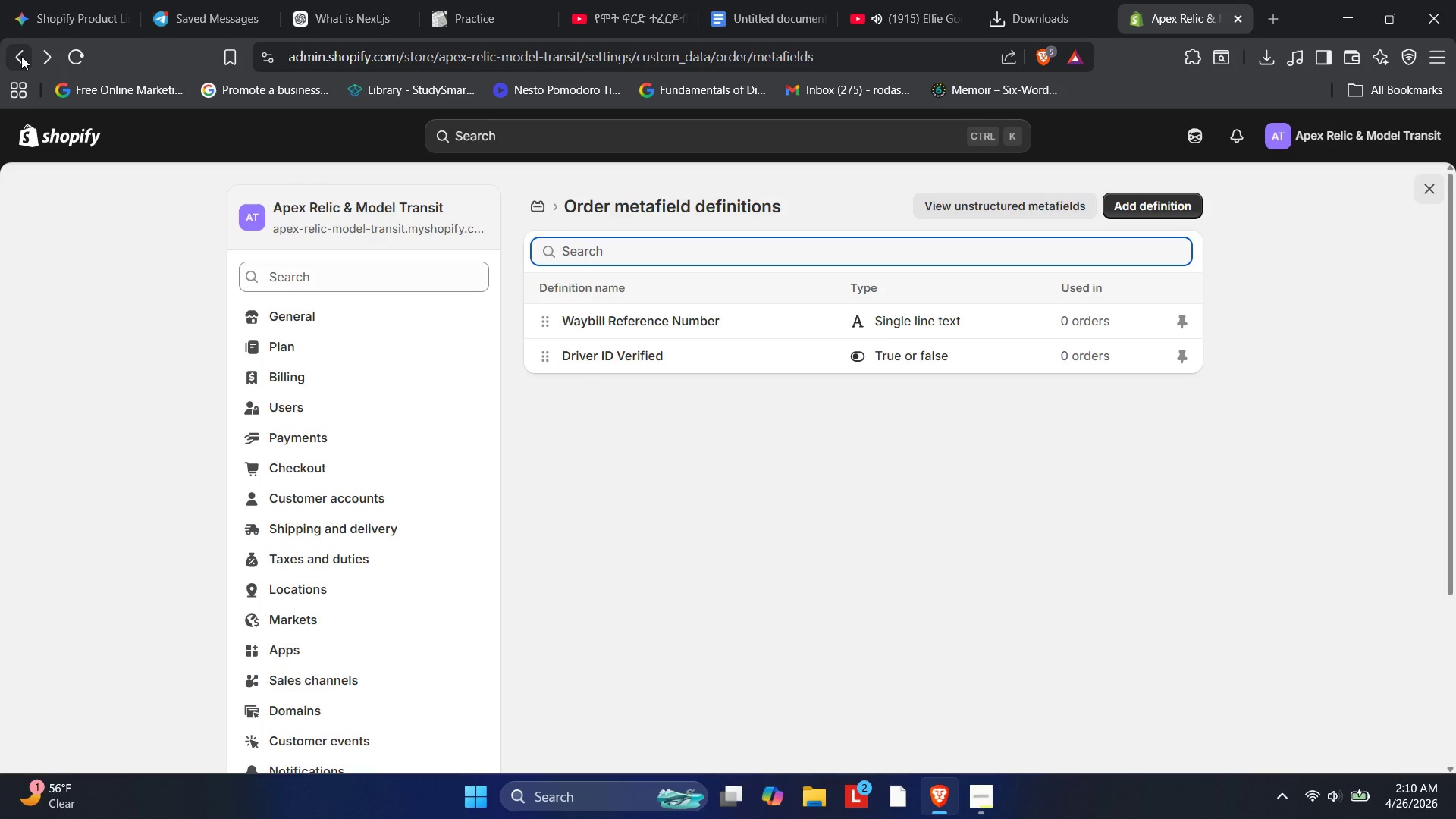 
left_click([21, 56])
 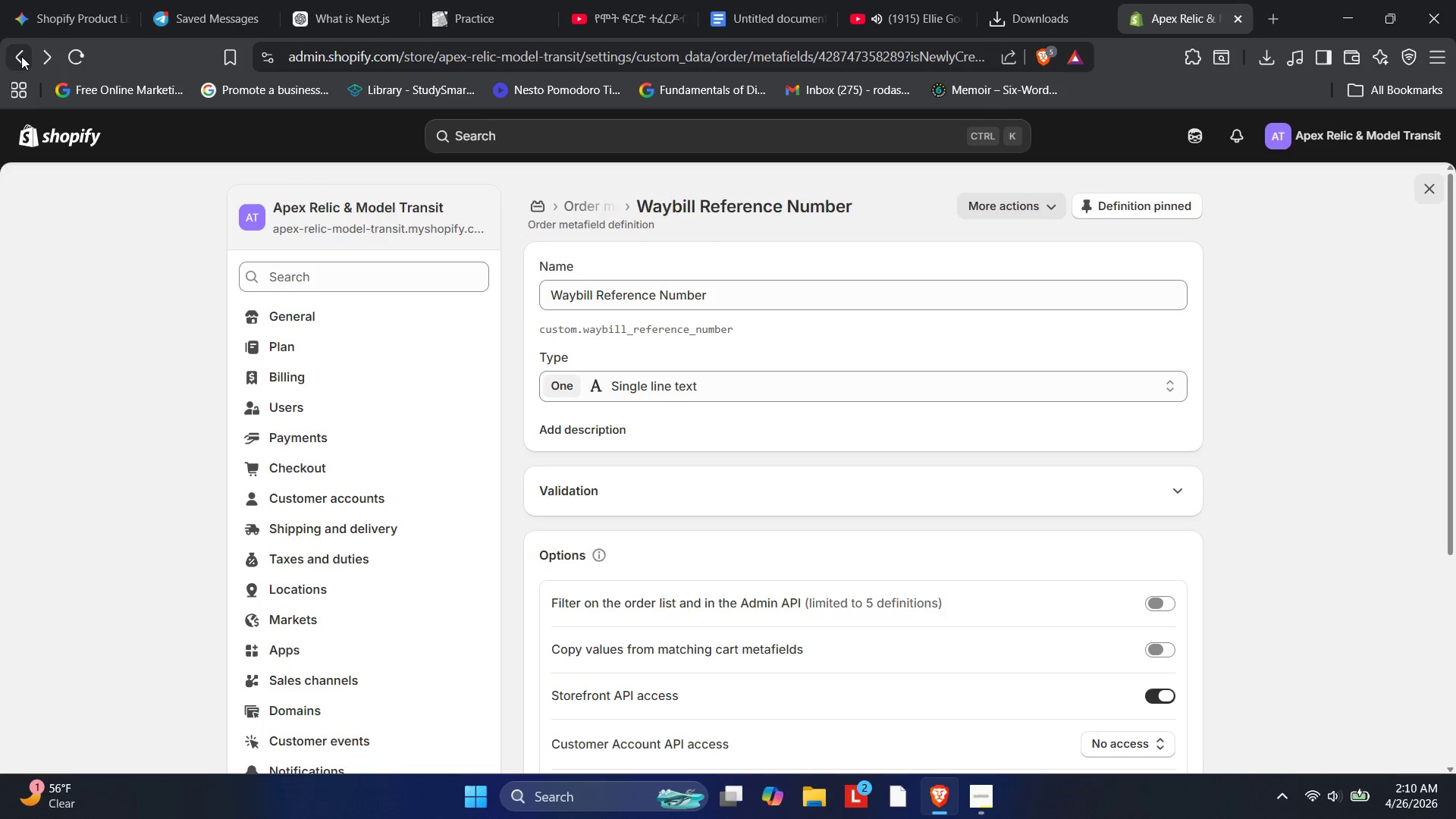 
left_click([21, 56])
 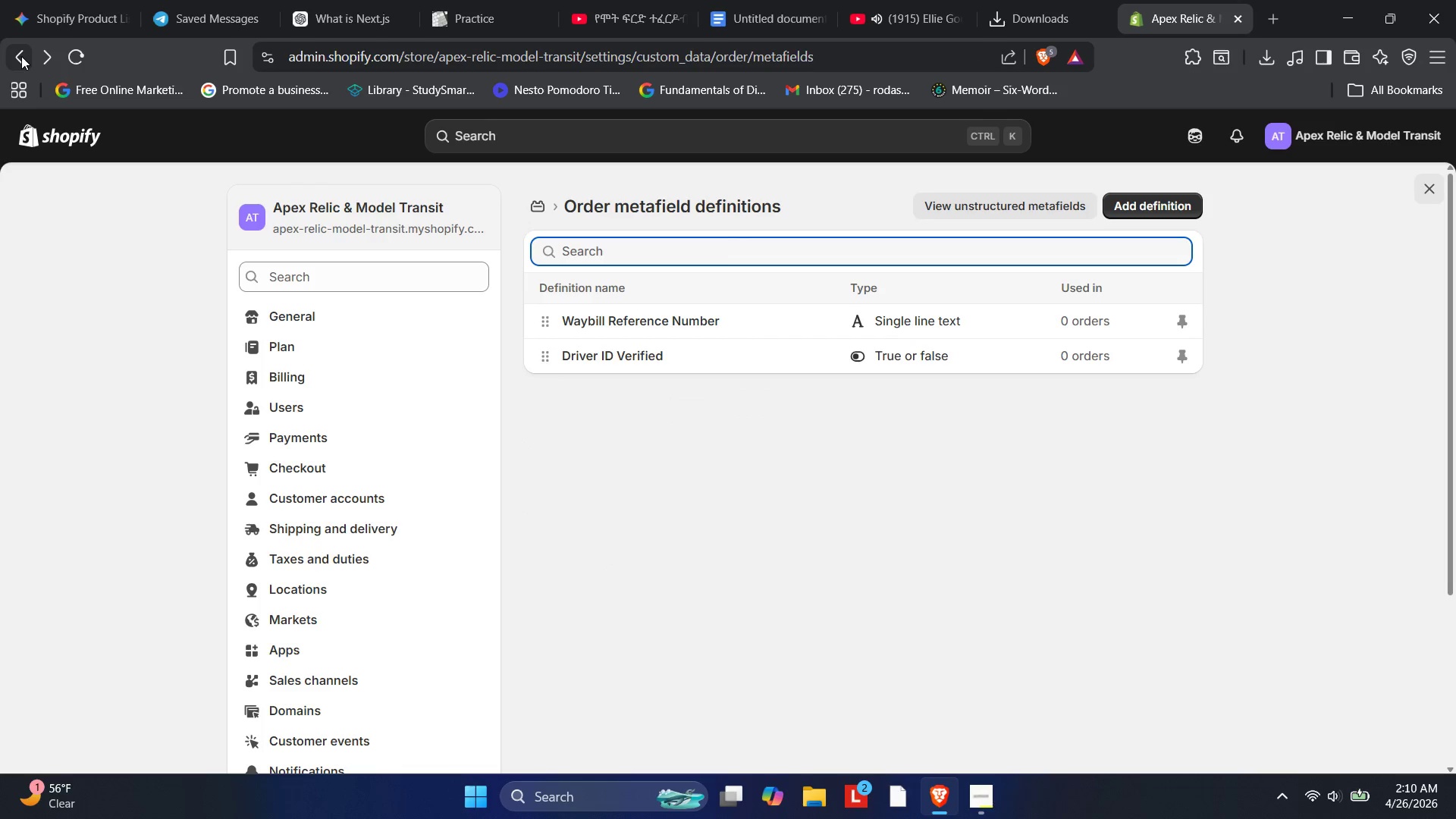 
left_click([21, 56])
 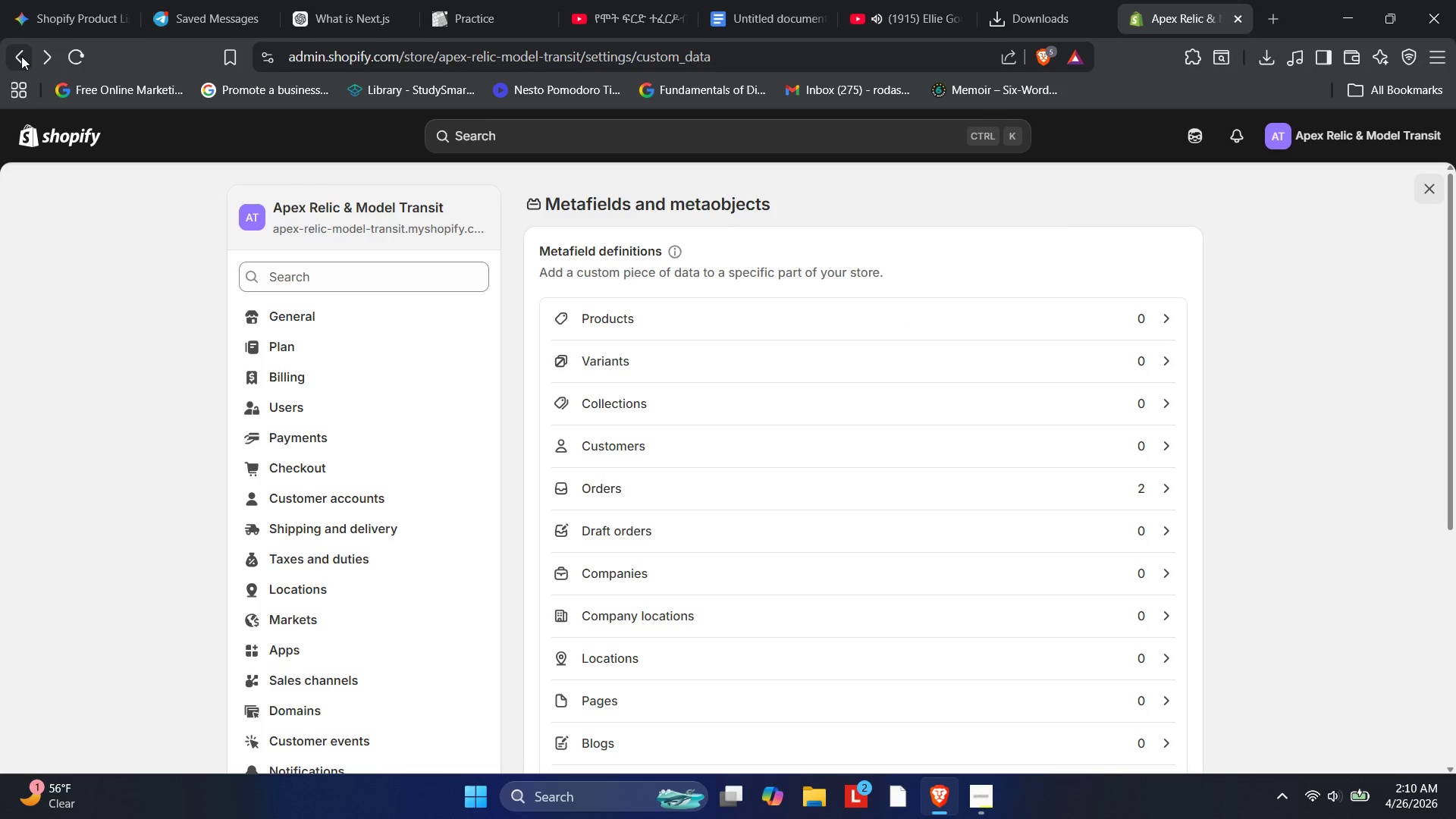 
left_click([21, 56])
 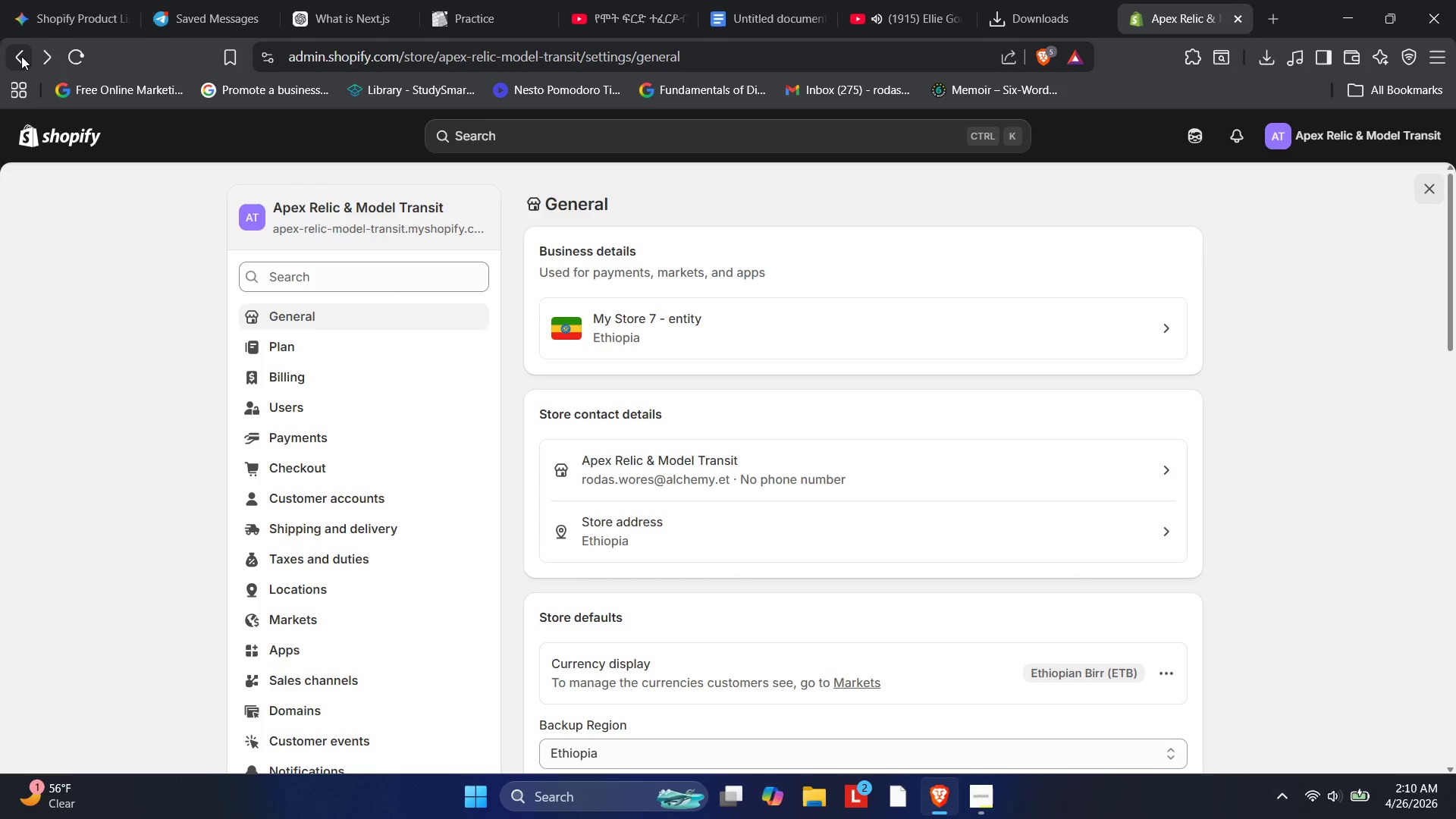 
left_click([21, 56])
 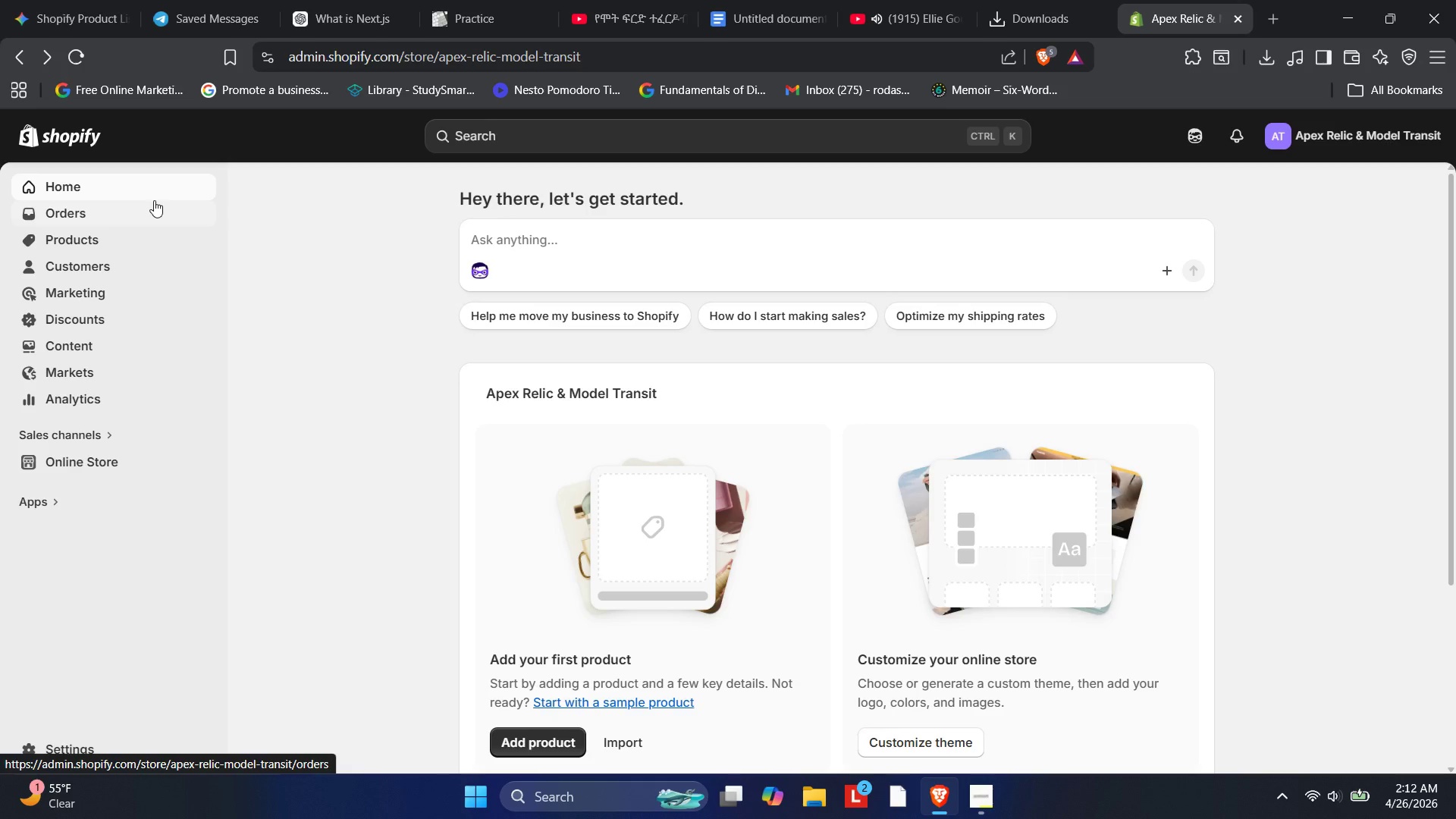 
wait(135.84)
 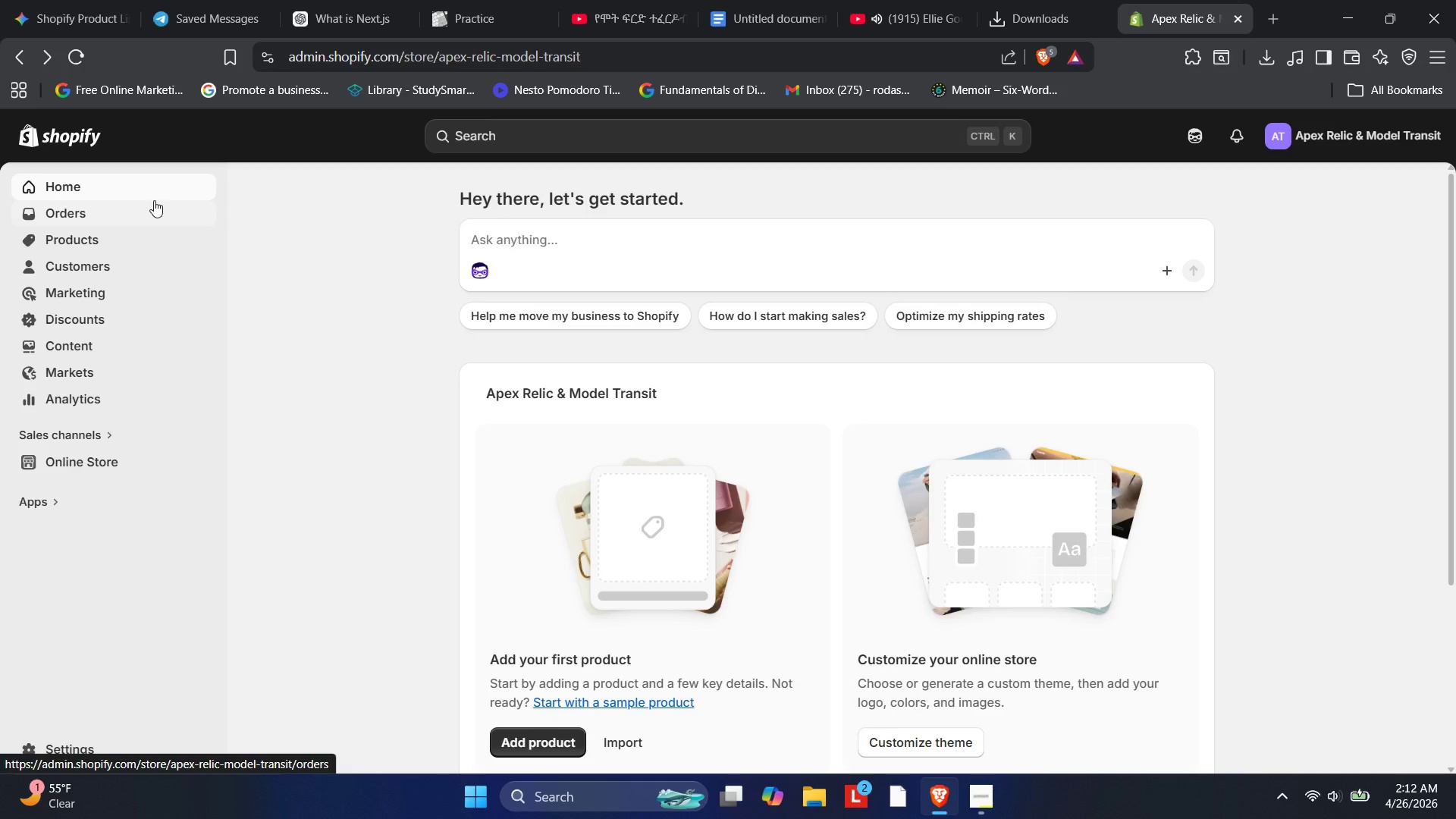 
left_click([52, 236])
 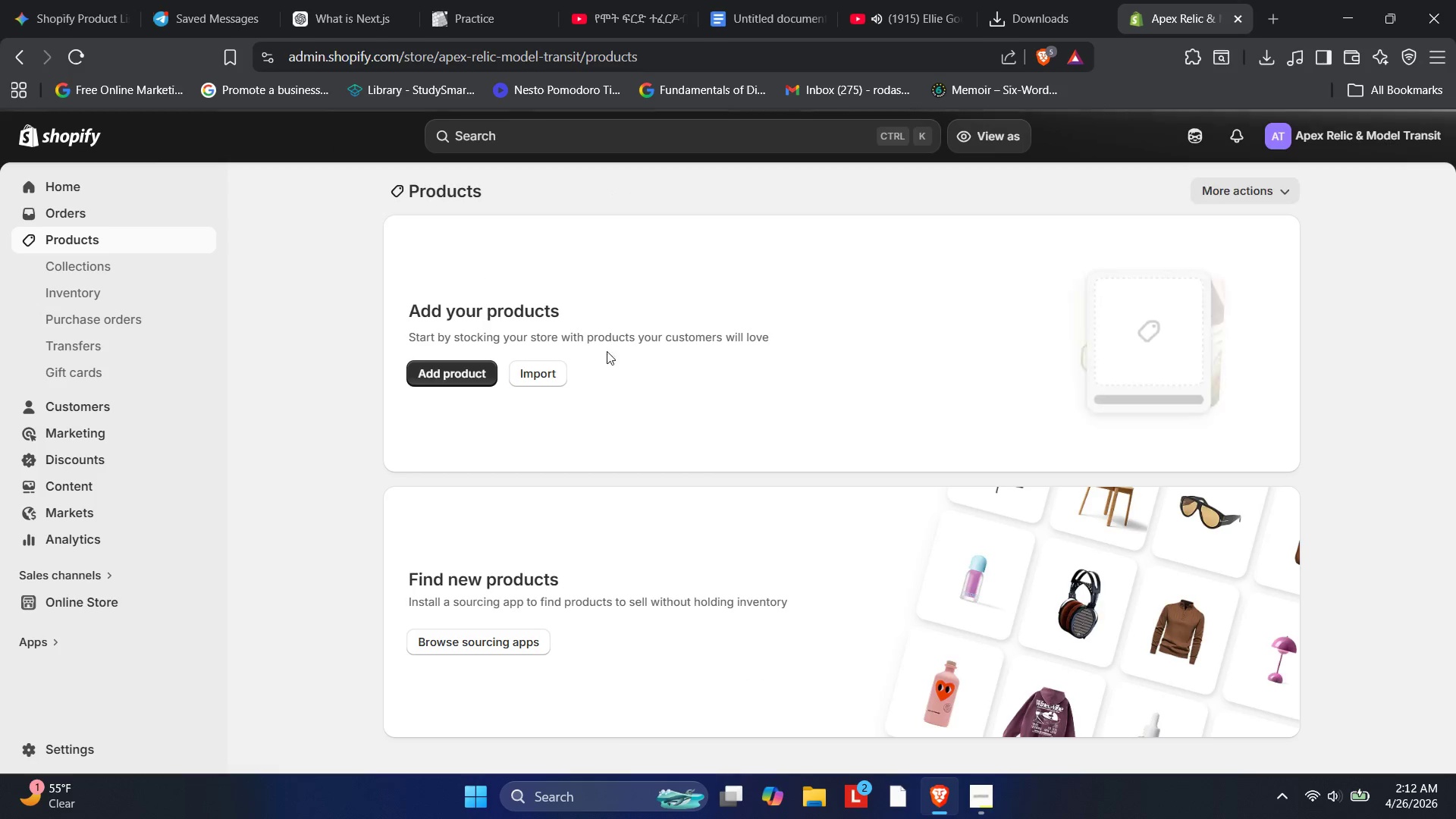 
left_click([453, 371])
 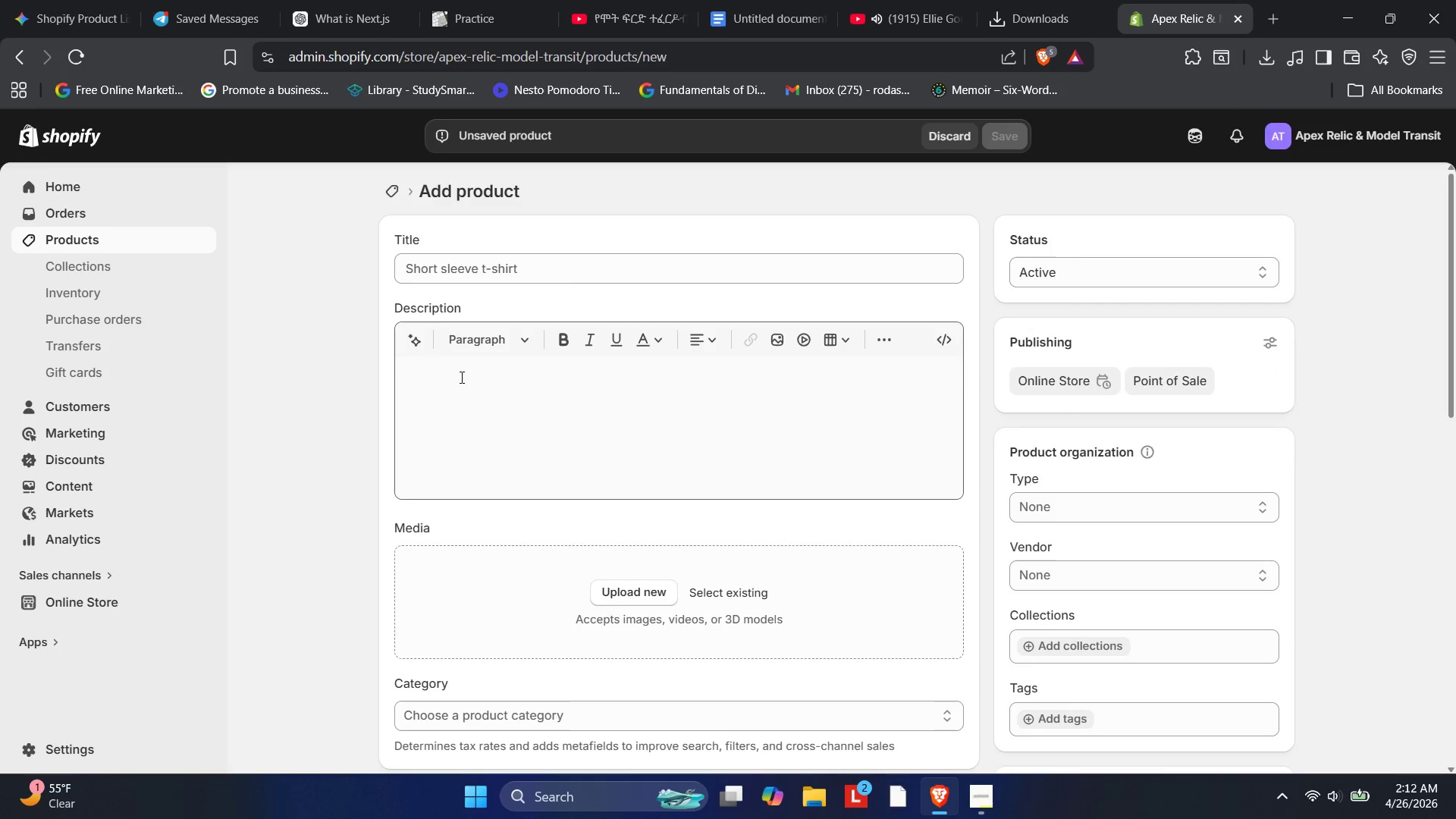 
wait(6.72)
 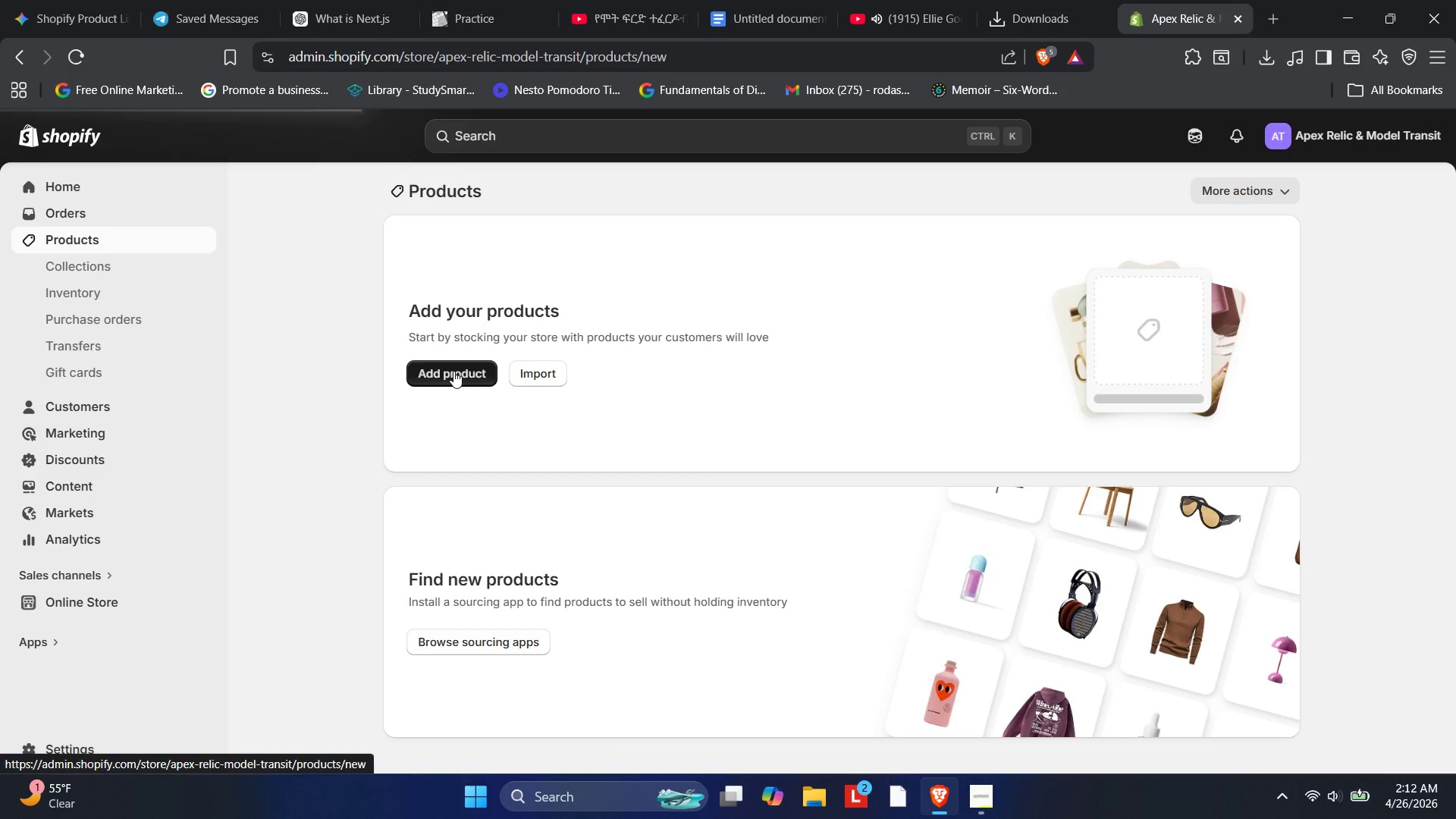 
left_click([462, 267])
 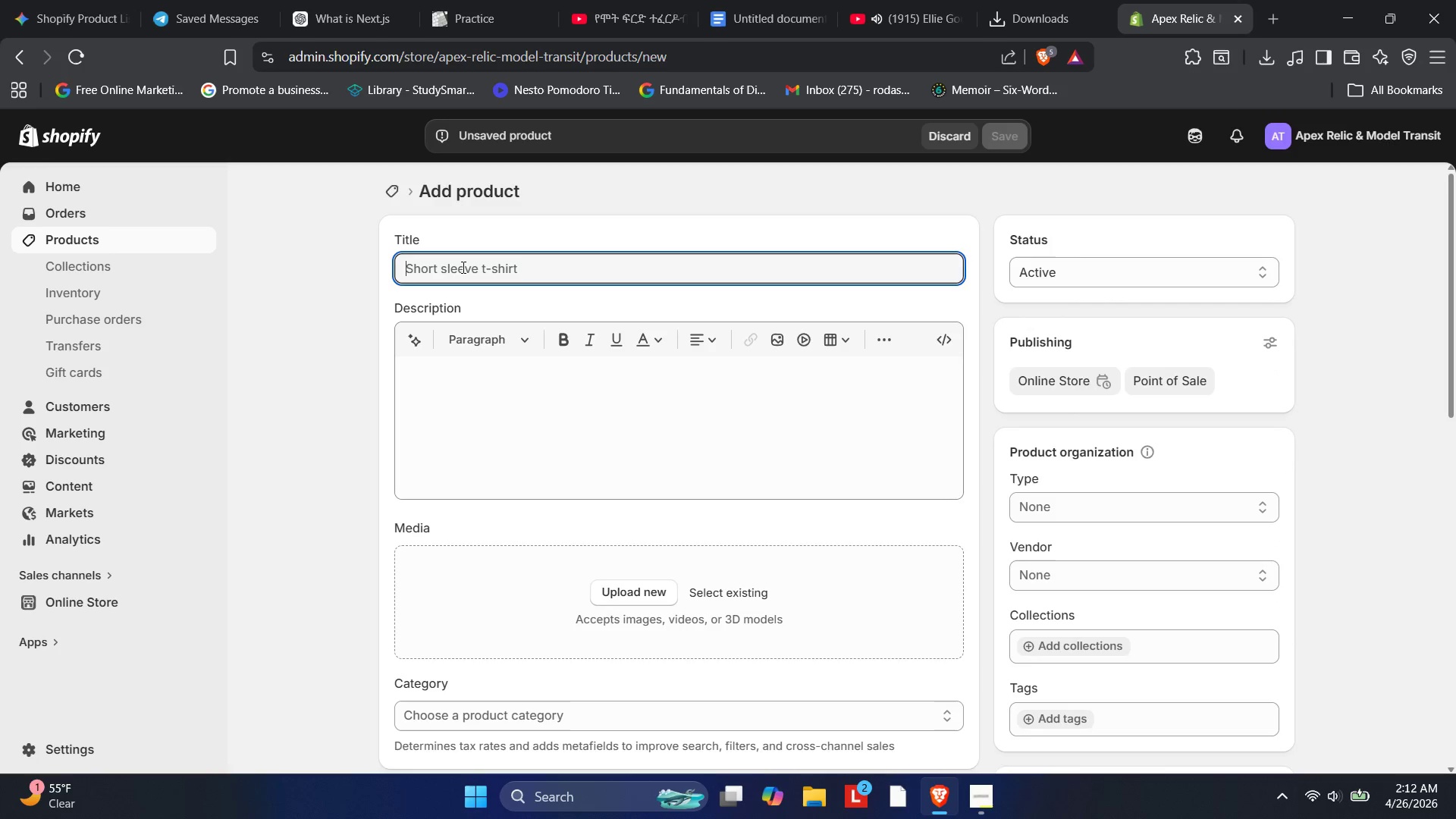 
type(WH)
key(Backspace)
type(hite -)
key(Backspace)
type(--)
key(Backspace)
key(Backspace)
type(-Glove Artifact t)
key(Backspace)
type(Transit | Museum -)
key(Backspace)
key(Backspace)
type(-Grade s)
key(Backspace)
type(Seure)
key(Backspace)
key(Backspace)
key(Backspace)
type(cu)
 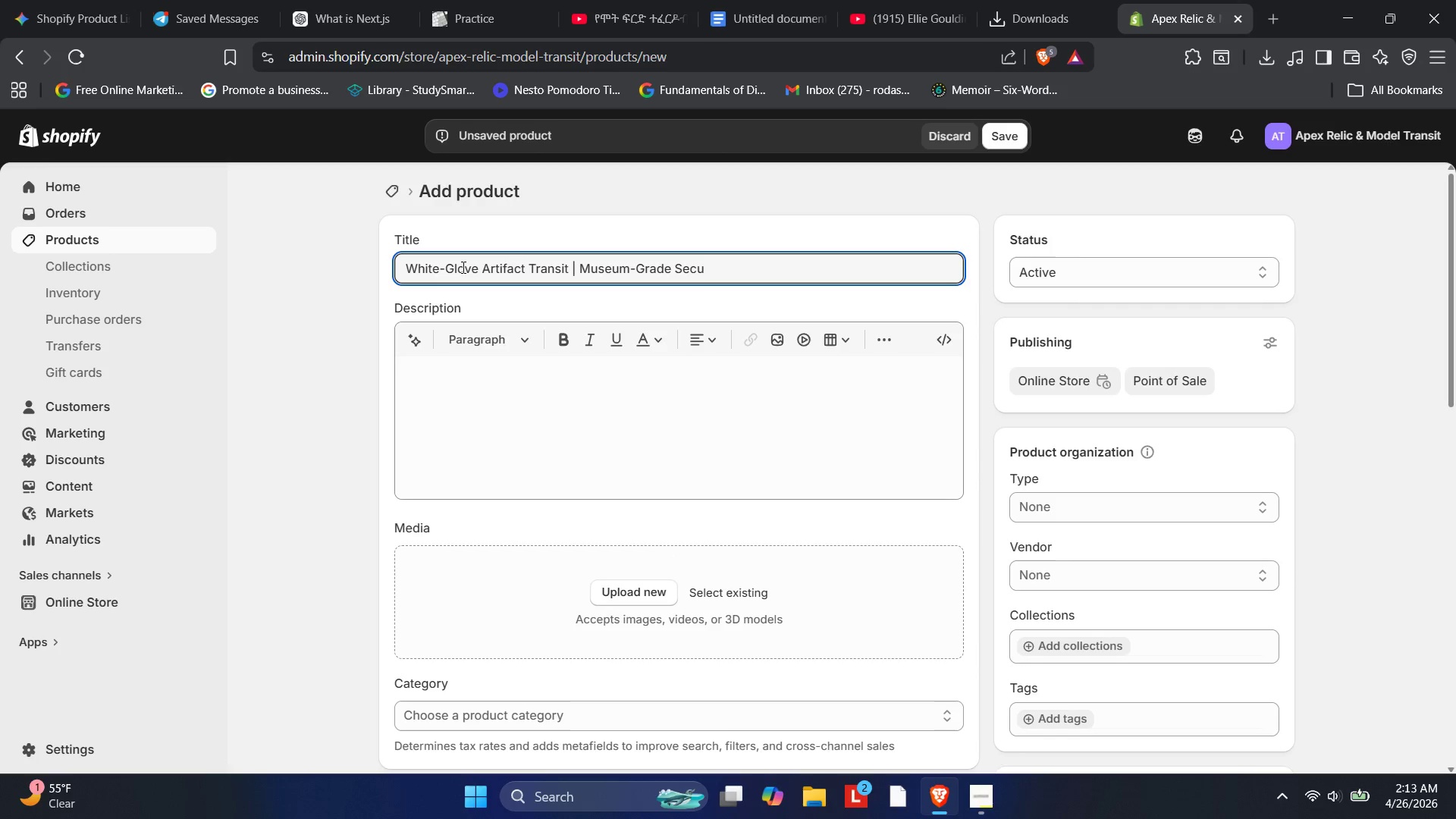 
type(re)
 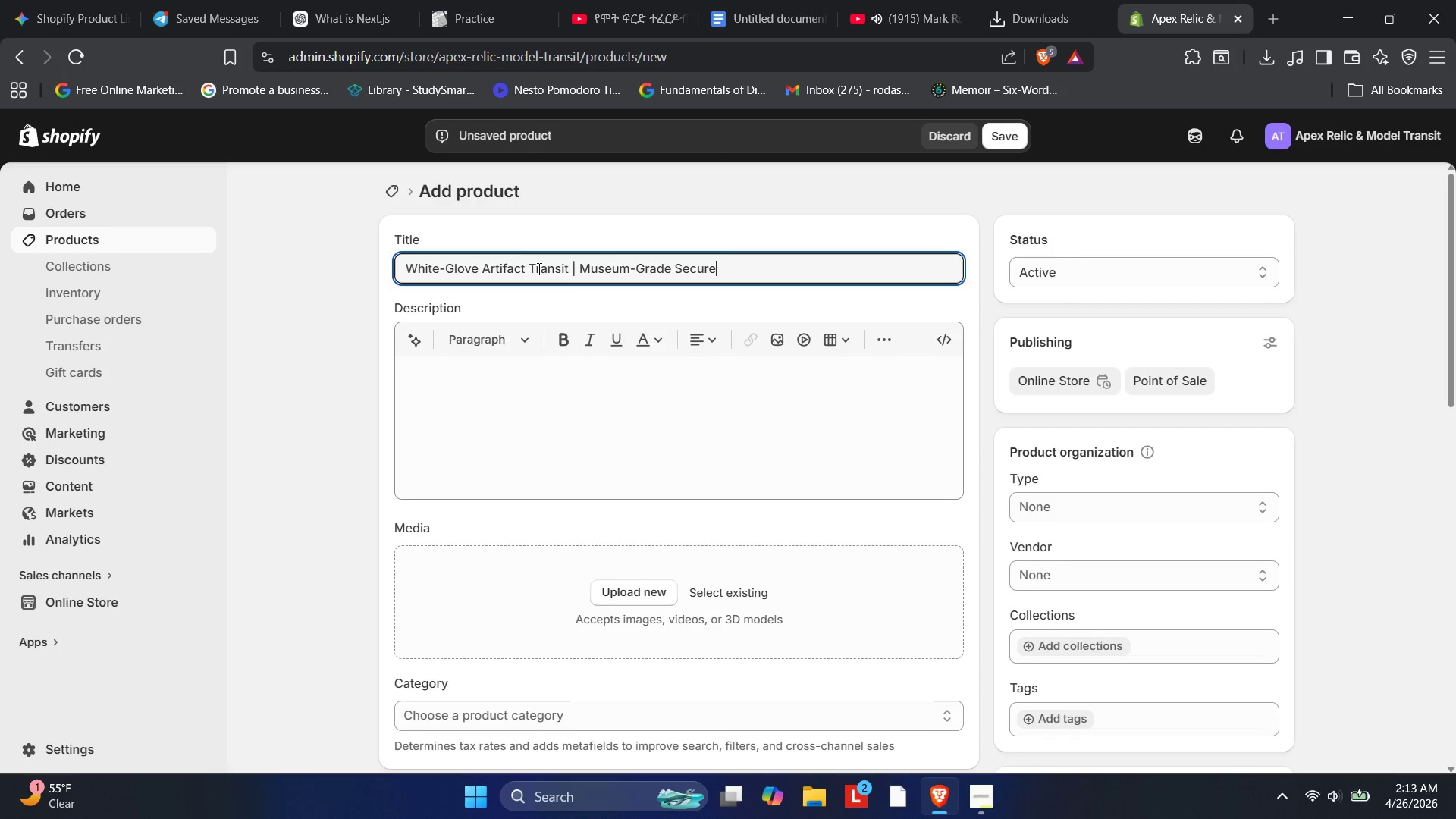 
wait(9.61)
 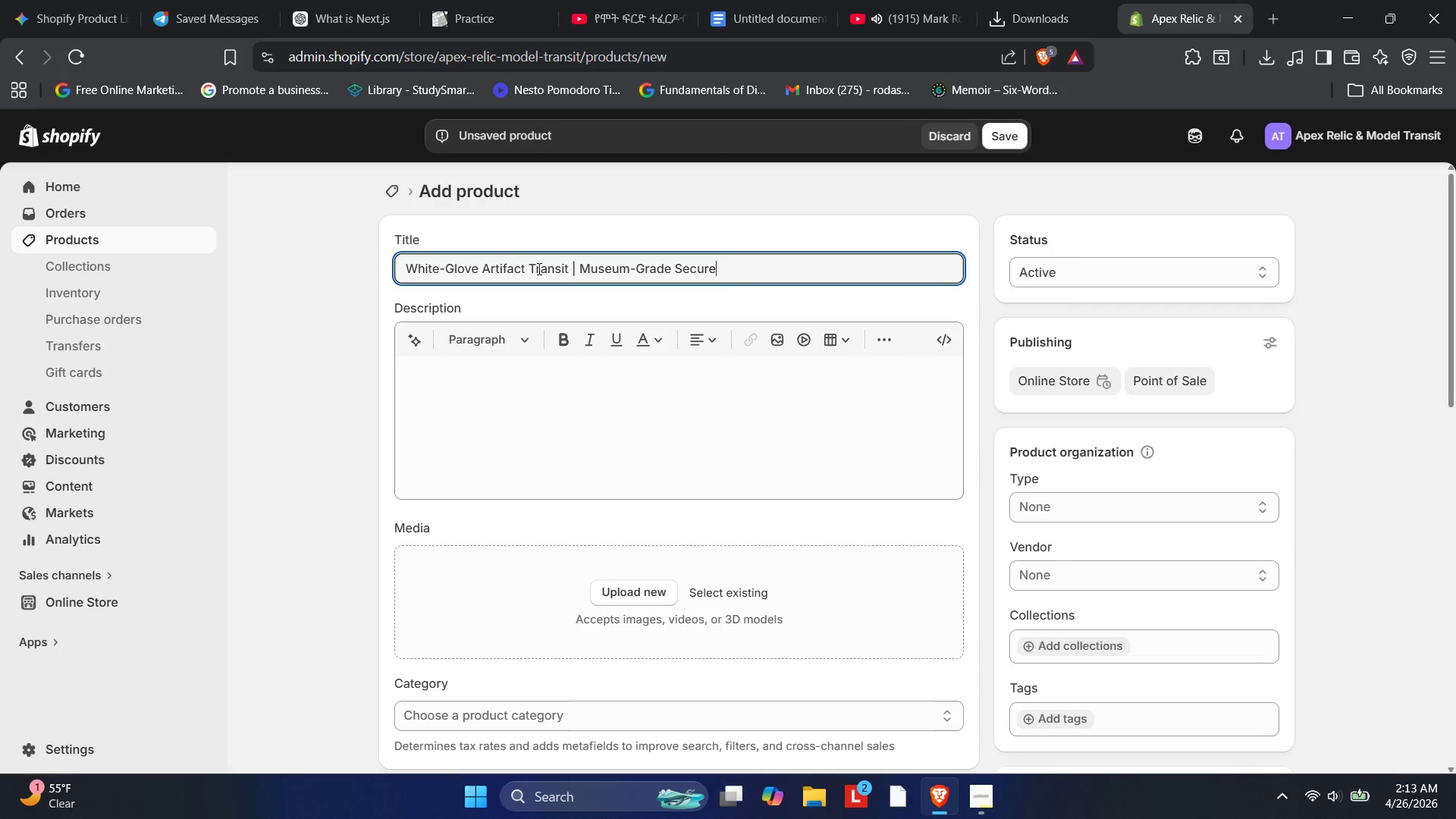 
left_click([561, 419])